 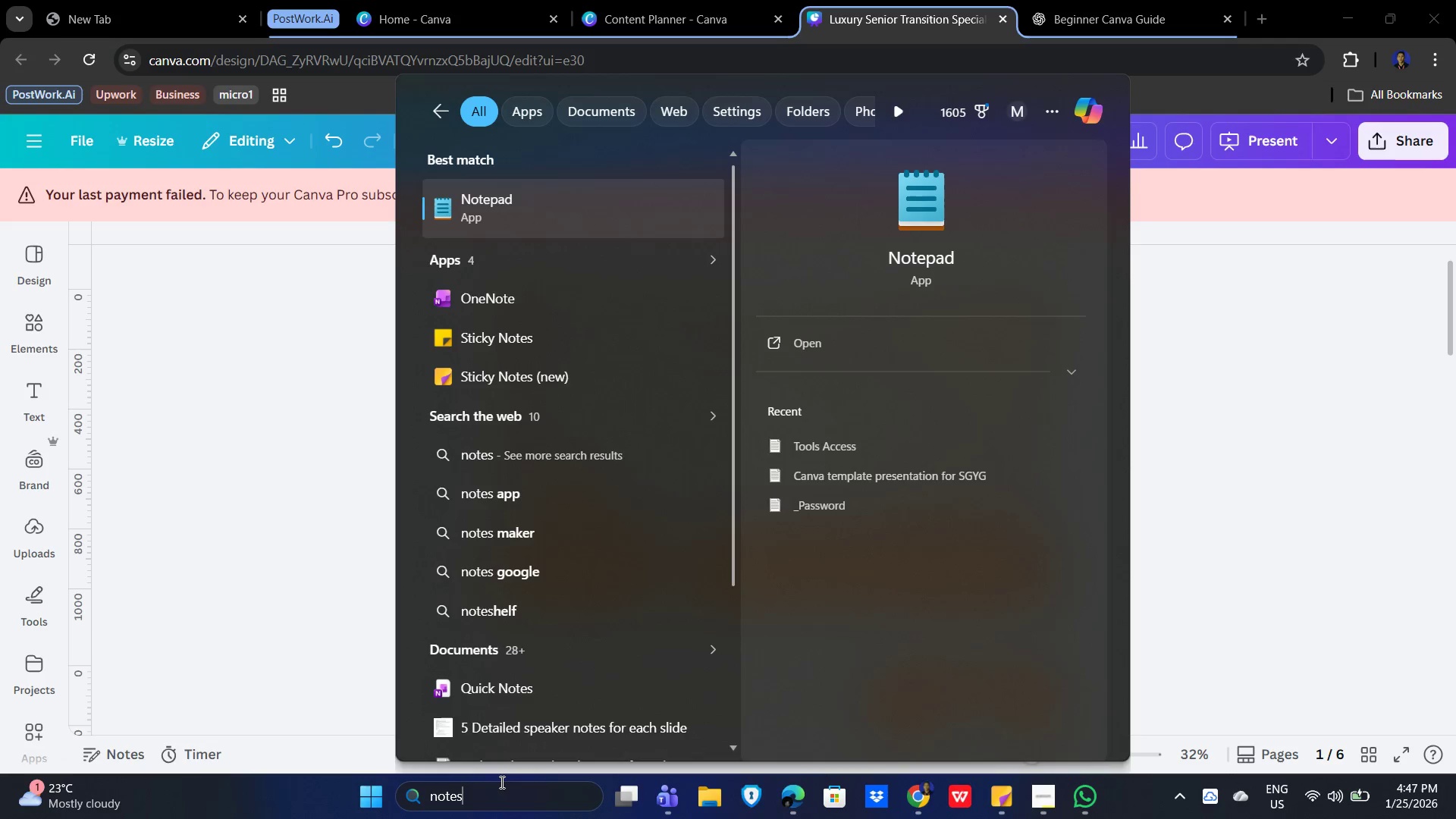 
left_click([554, 199])
 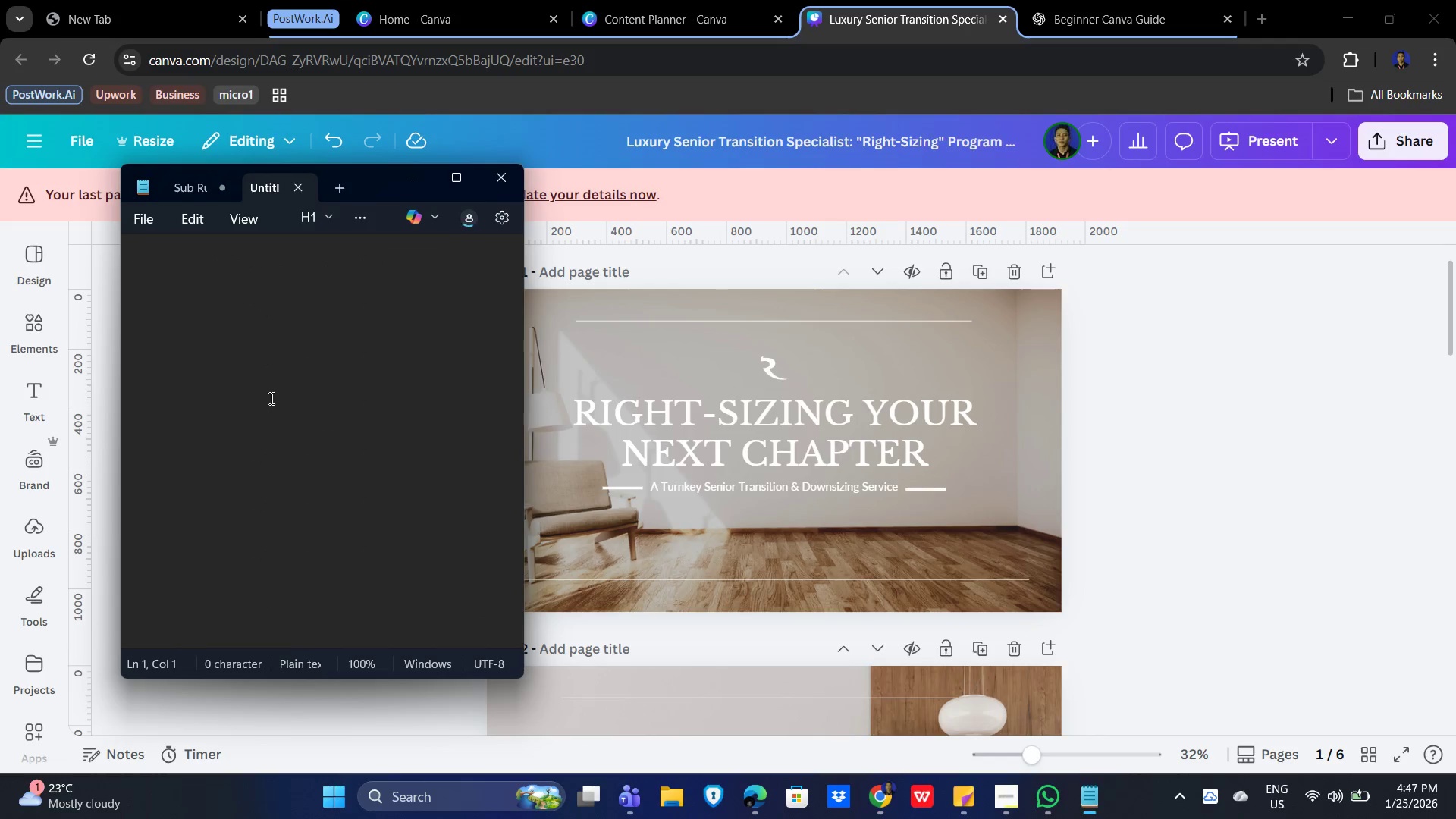 
key(Control+V)
 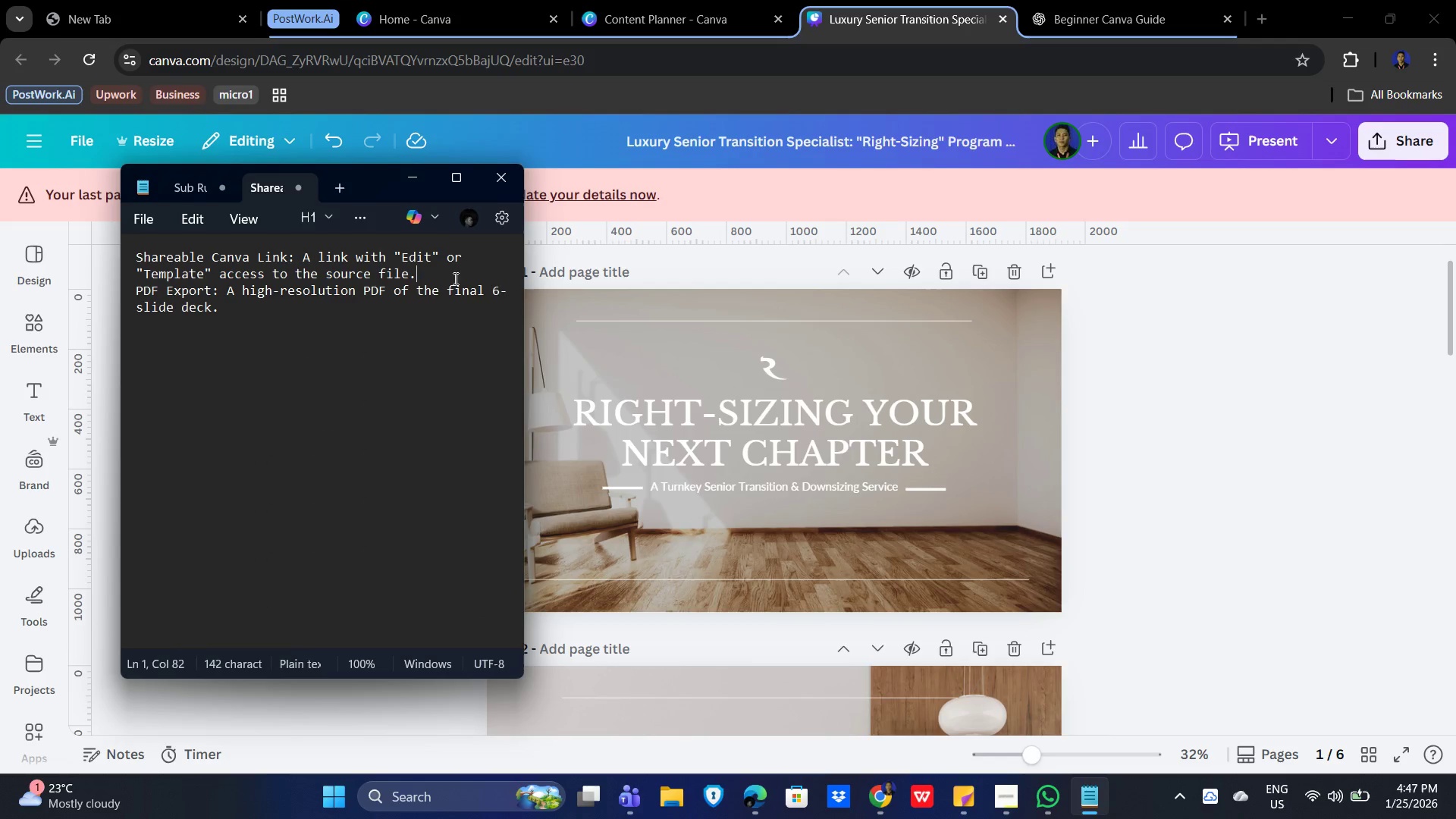 
key(Enter)
 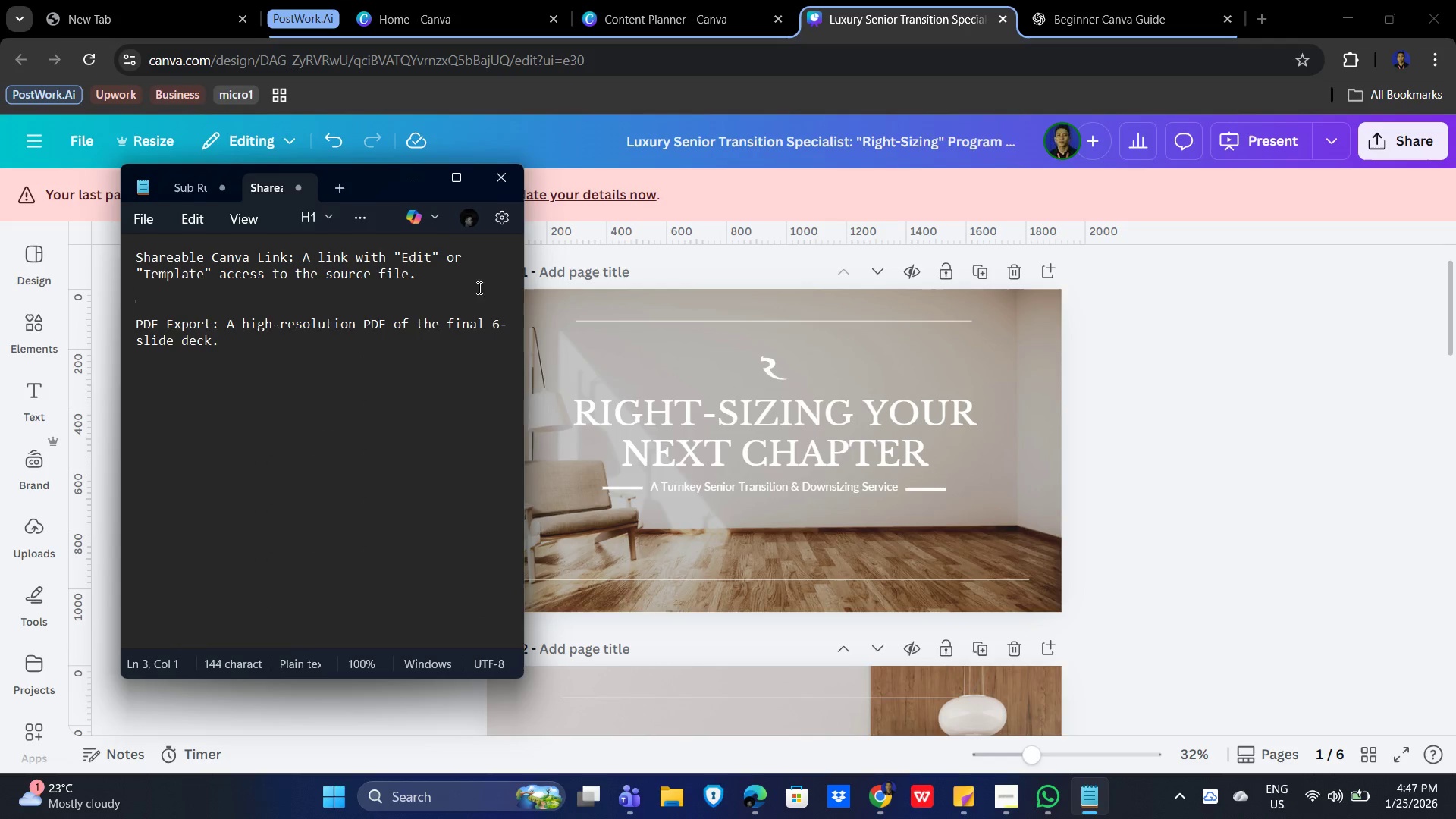 
key(Enter)
 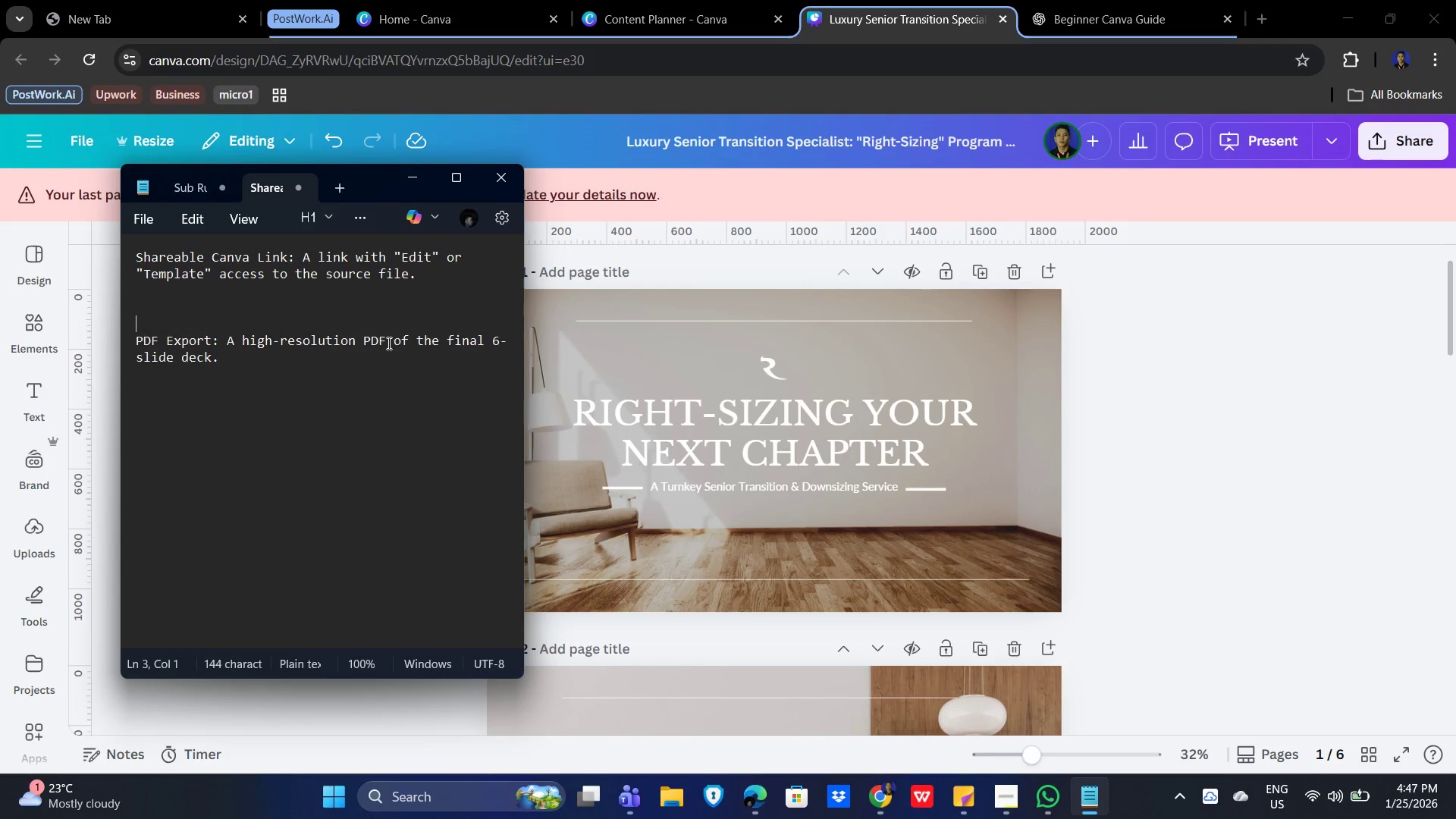 
key(Enter)
 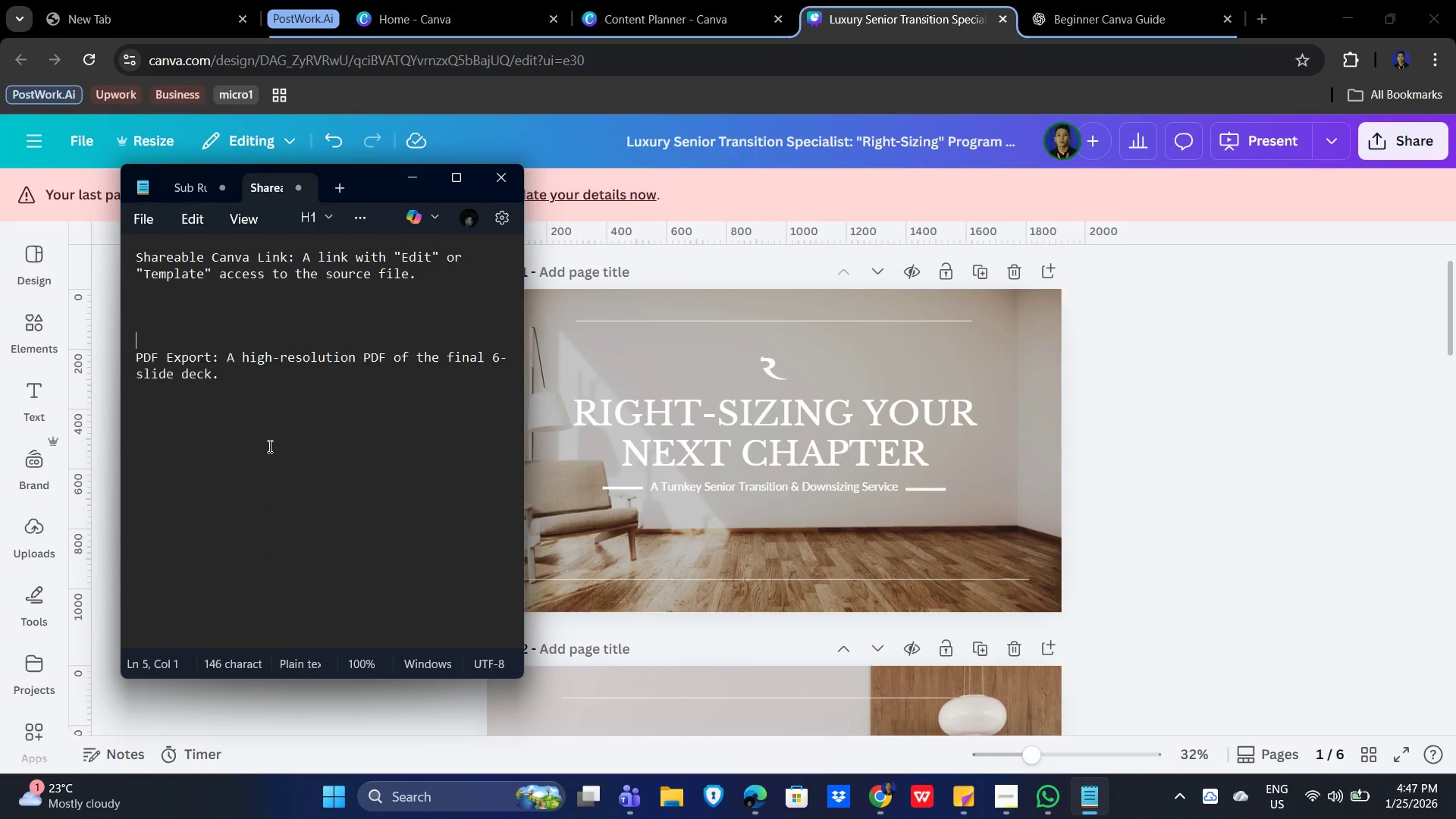 
key(Enter)
 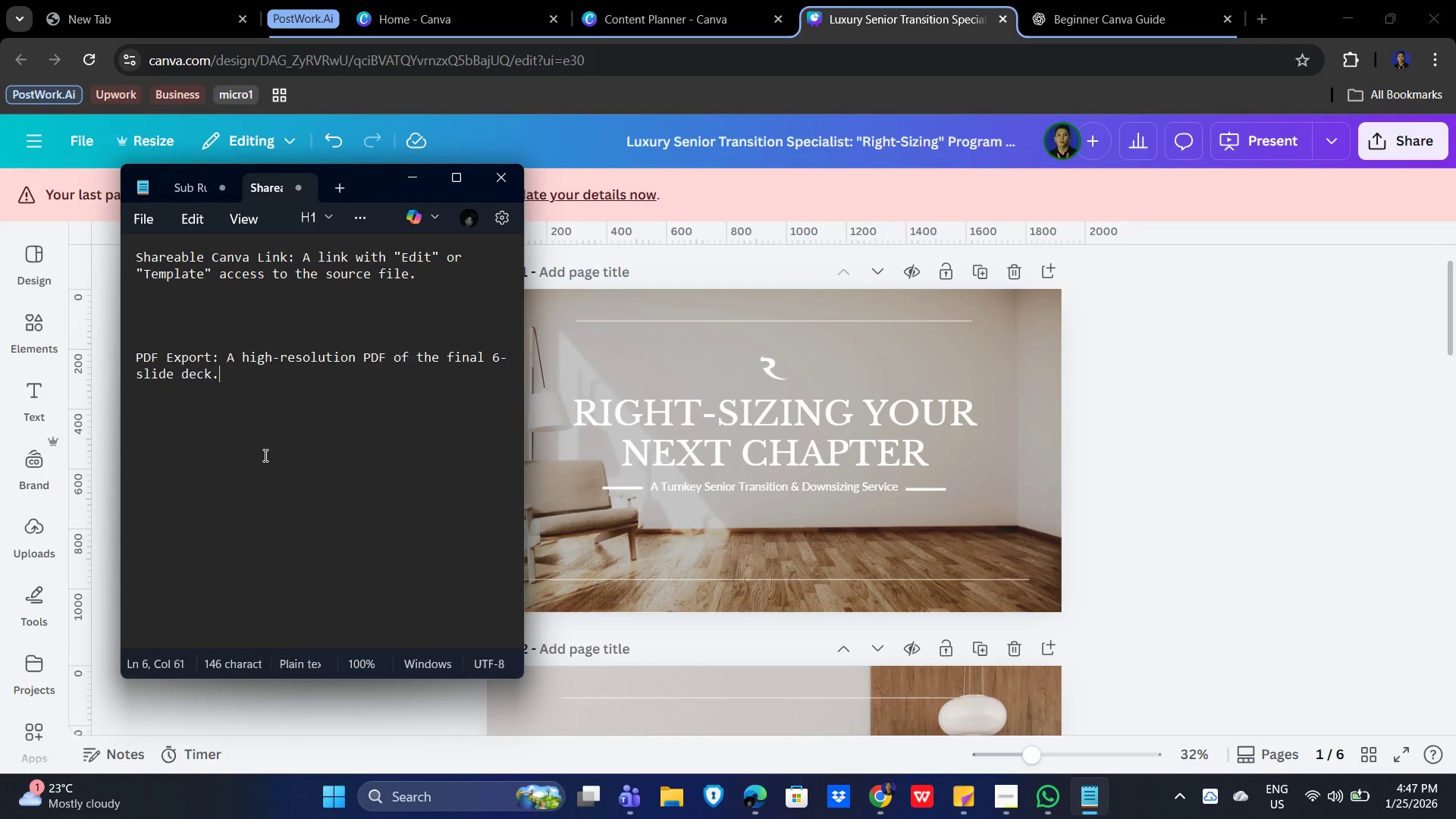 
left_click([264, 455])
 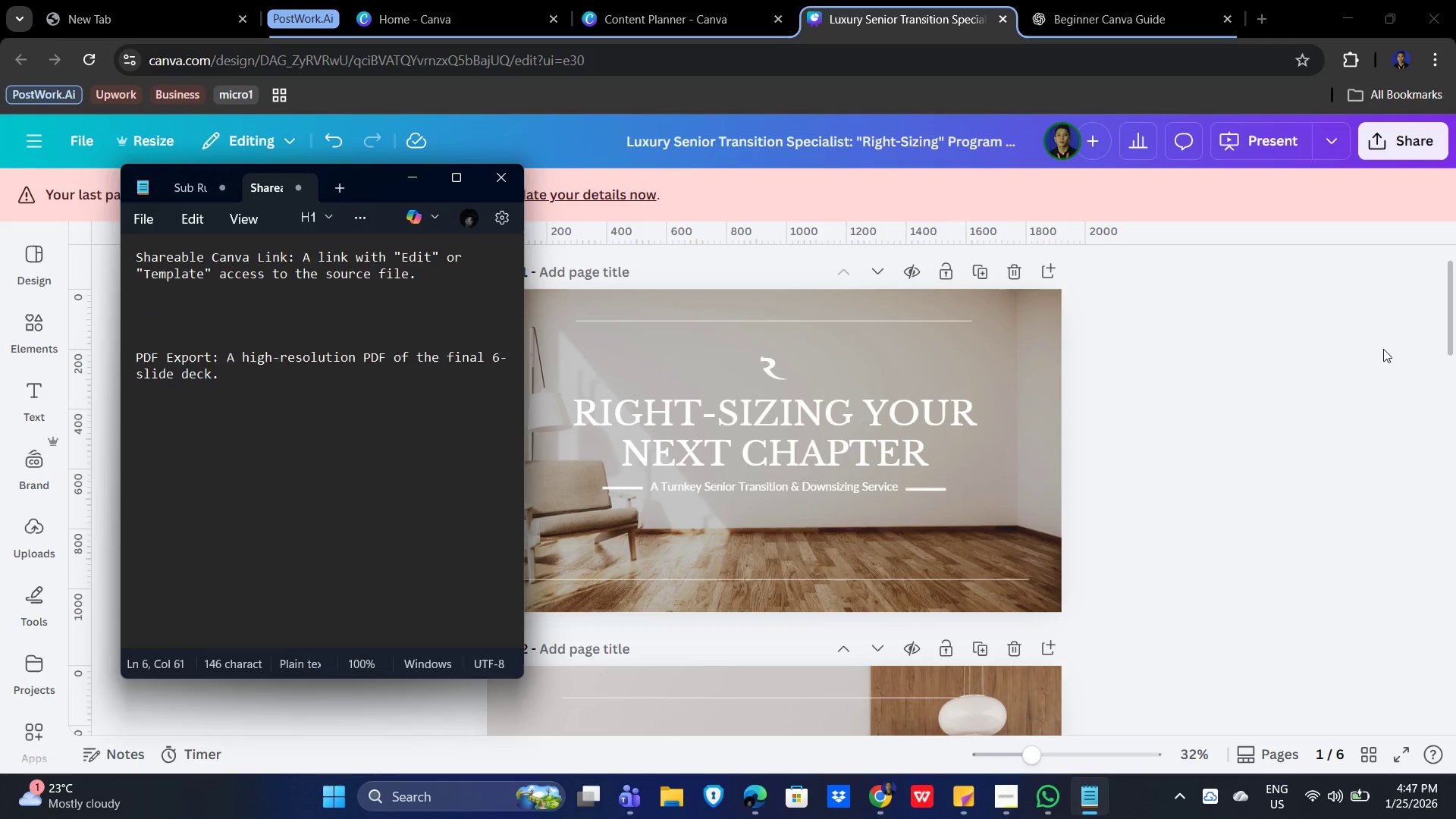 
left_click([1378, 353])
 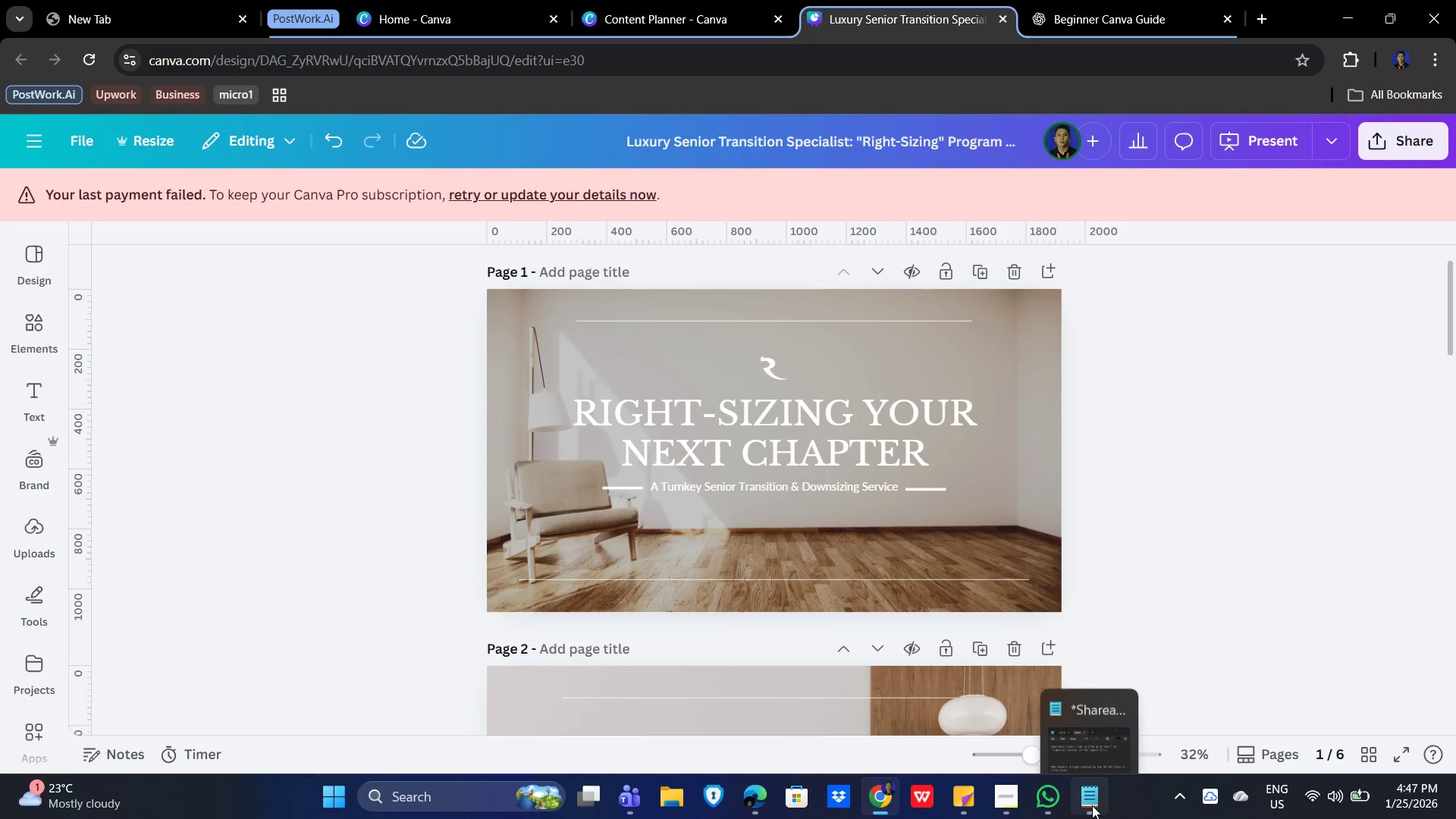 
left_click([1092, 805])
 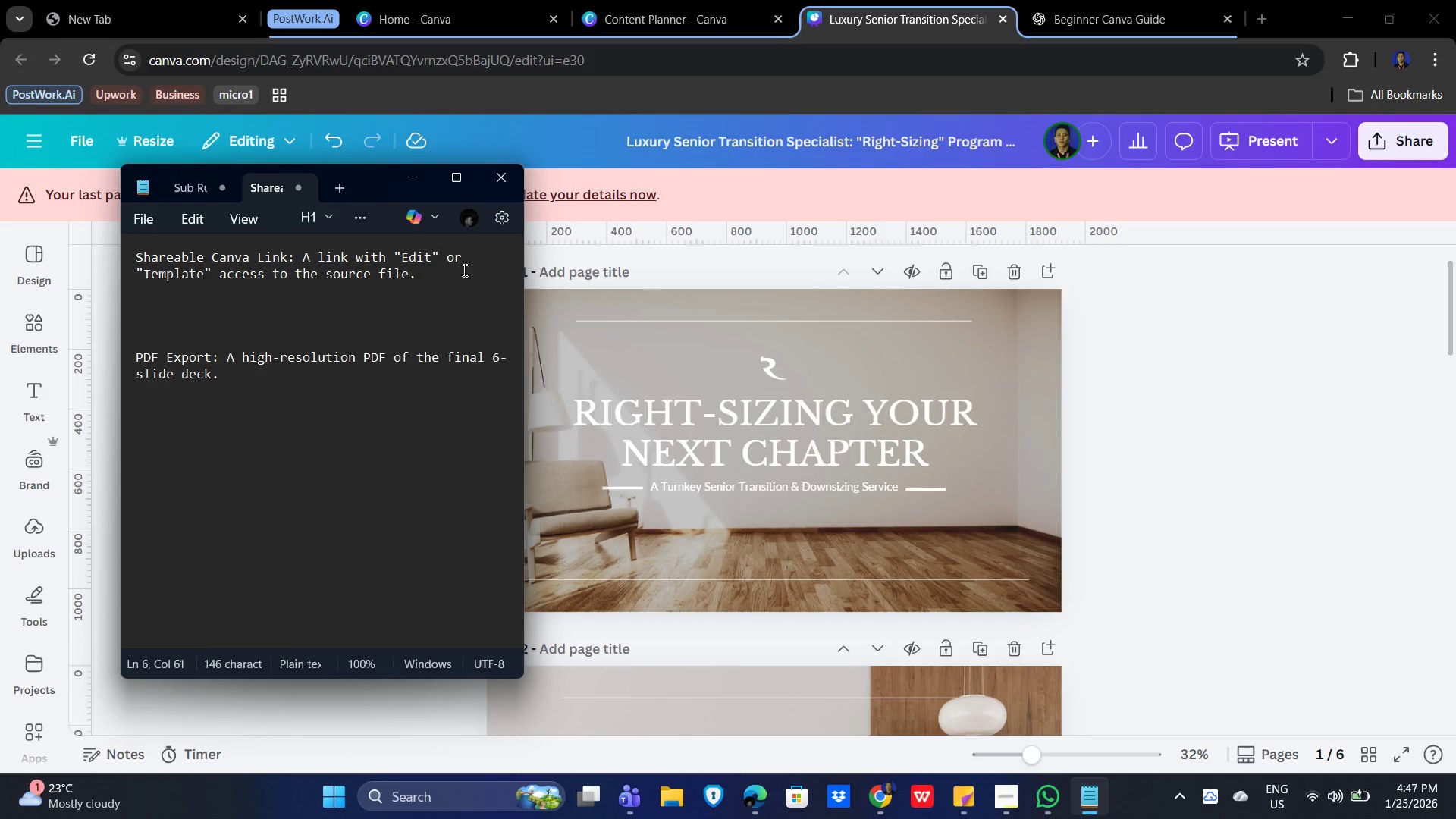 
left_click([1410, 137])
 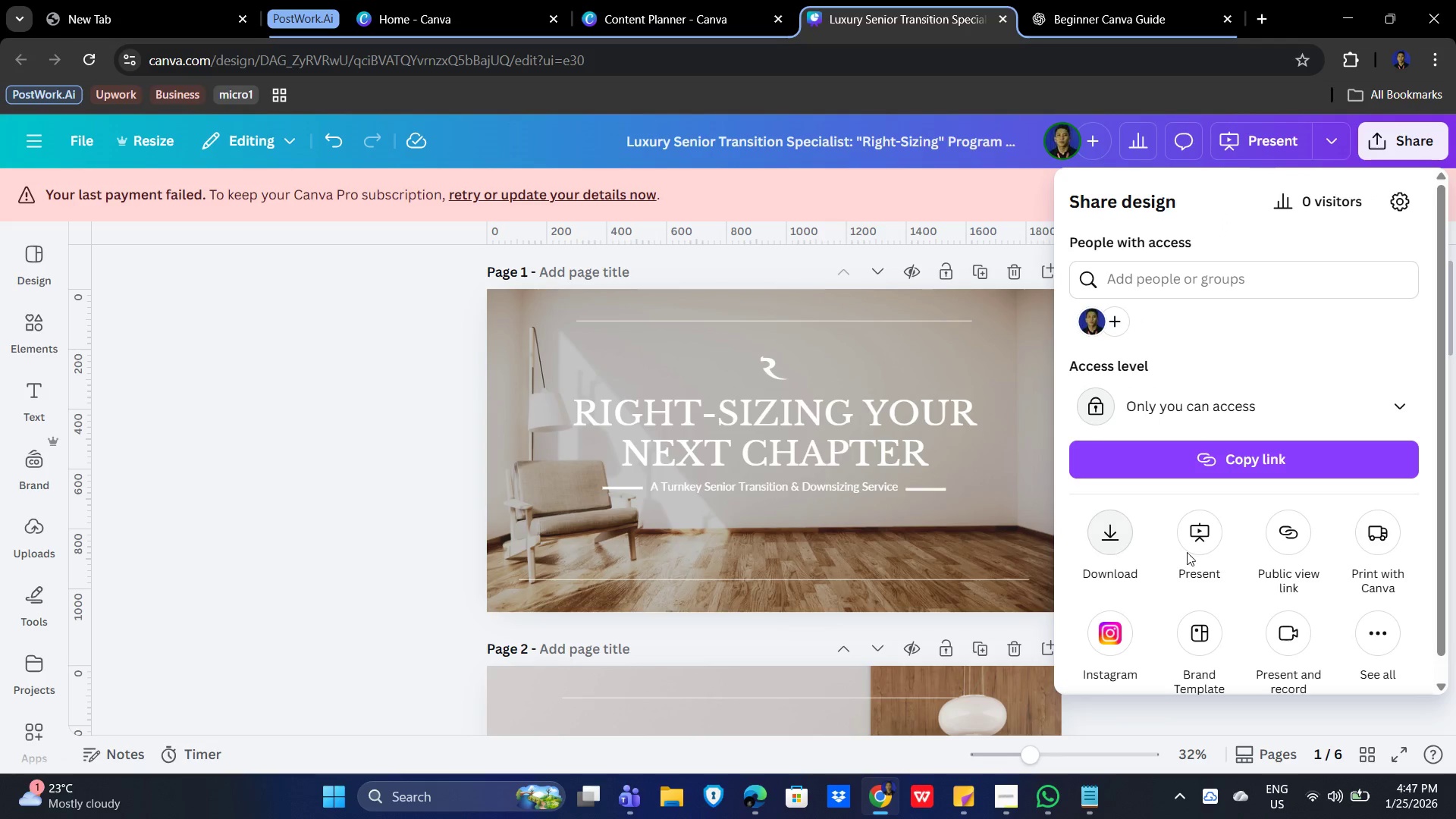 
scroll: coordinate [1300, 649], scroll_direction: down, amount: 1.0
 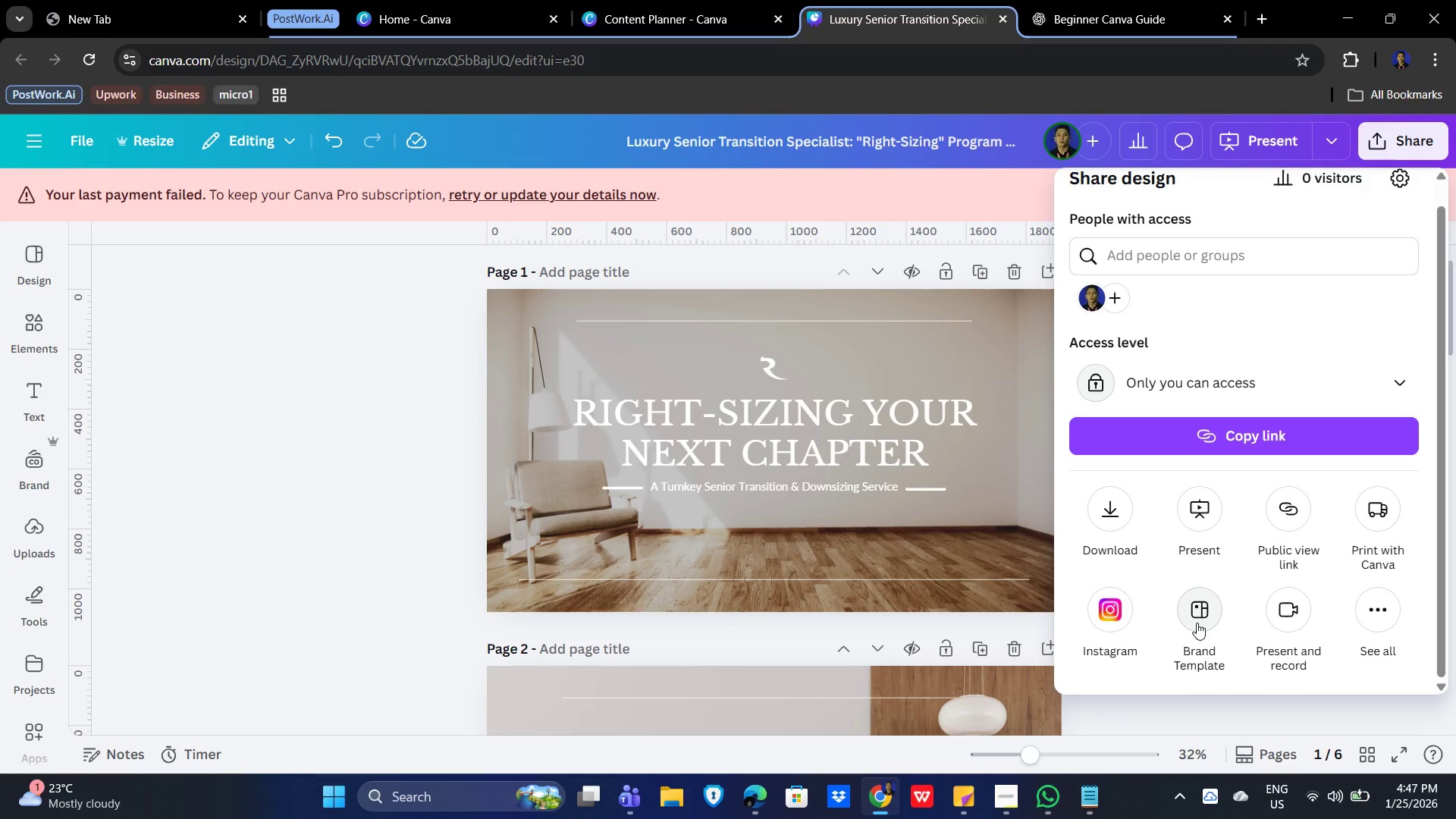 
left_click([1197, 623])
 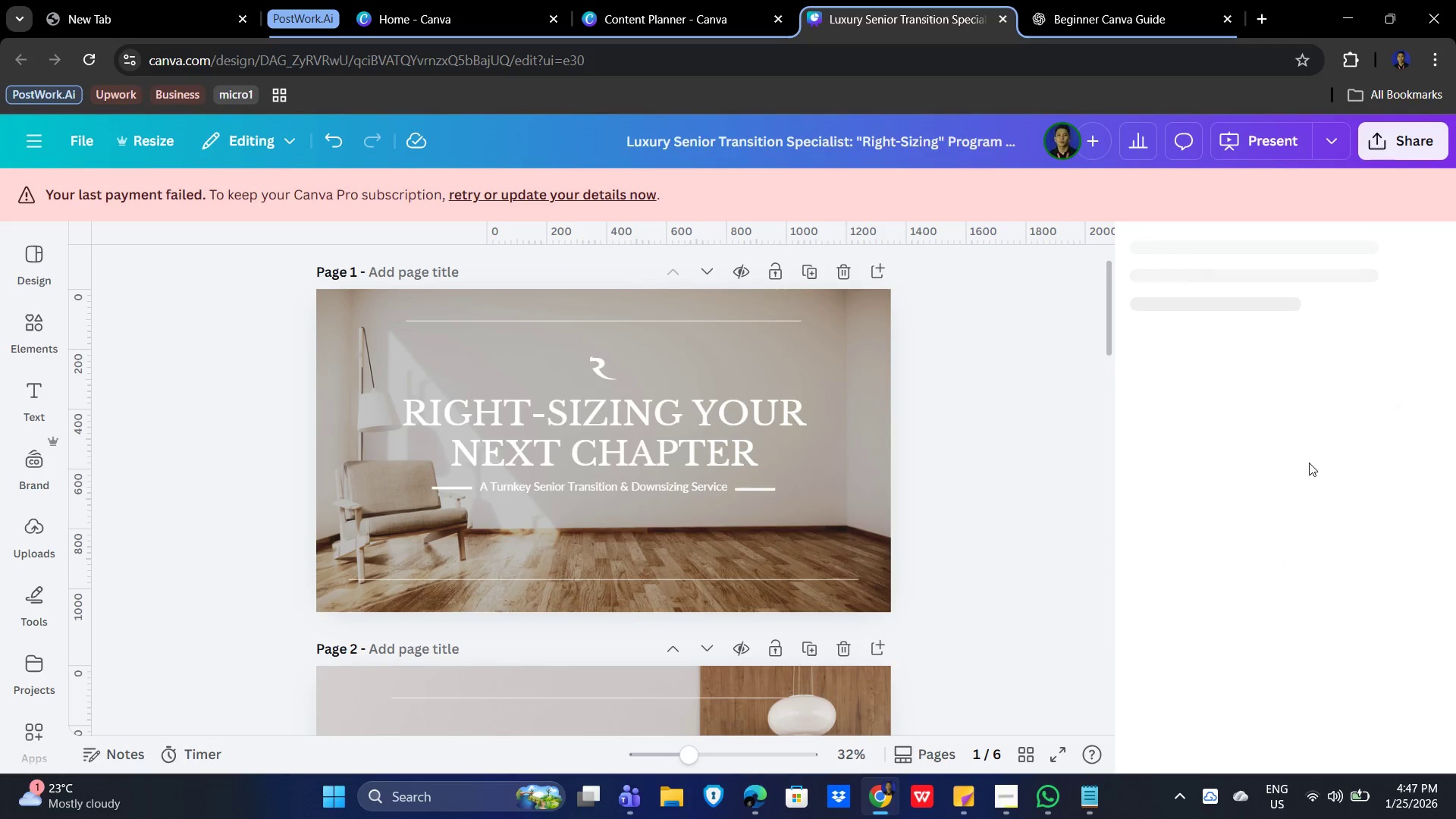 
mouse_move([1305, 461])
 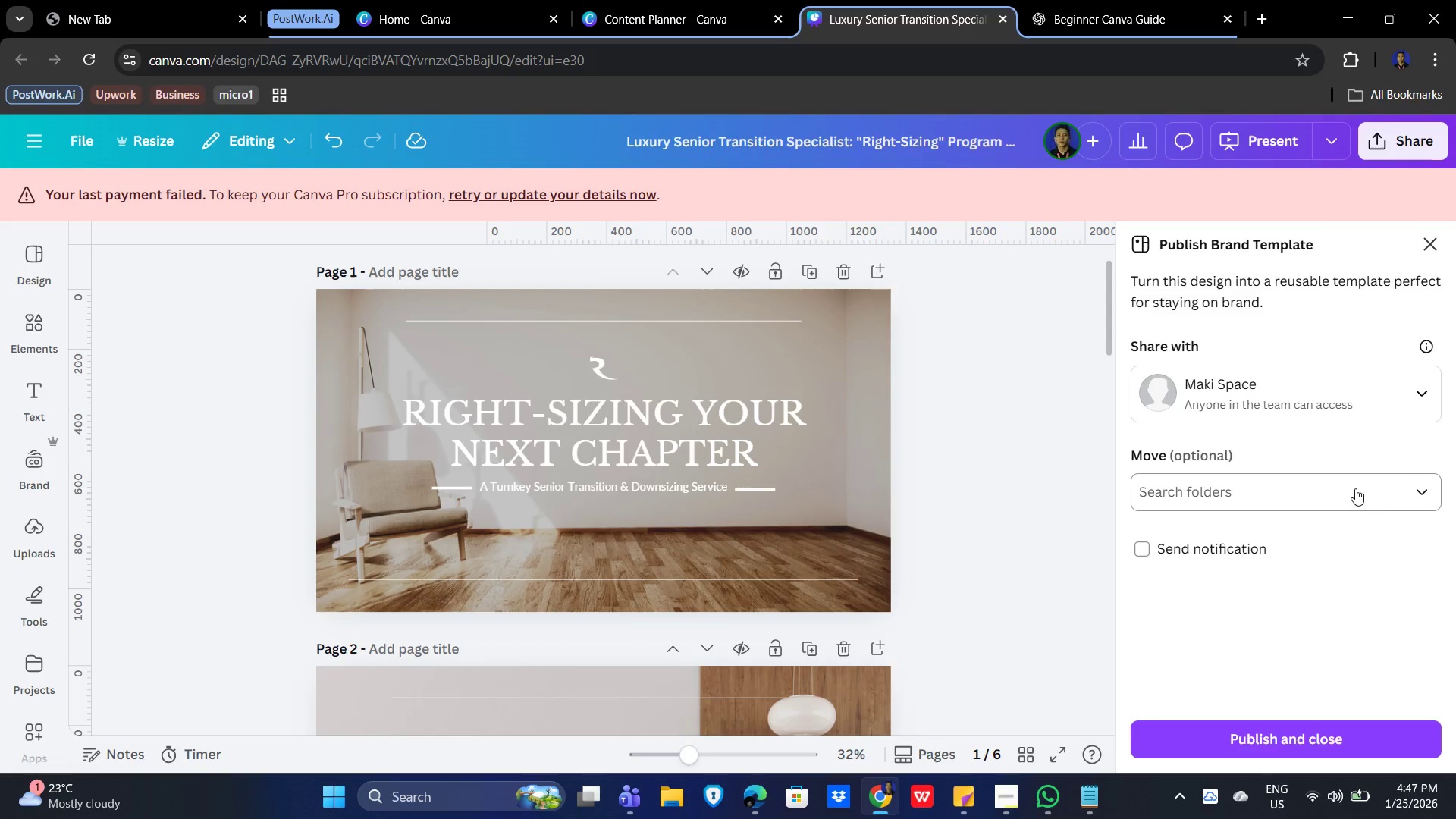 
left_click([1425, 240])
 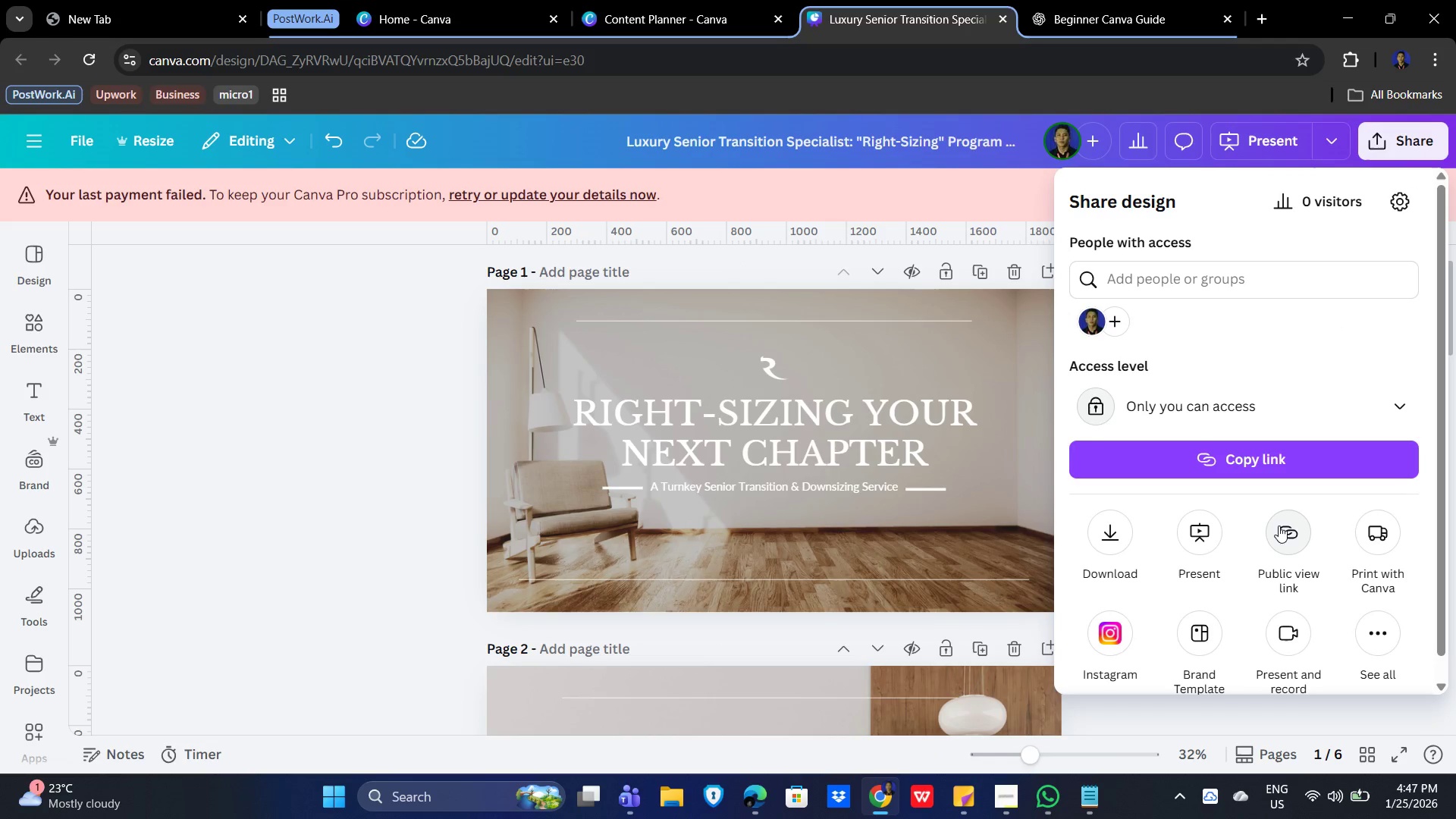 
scroll: coordinate [1358, 503], scroll_direction: down, amount: 2.0
 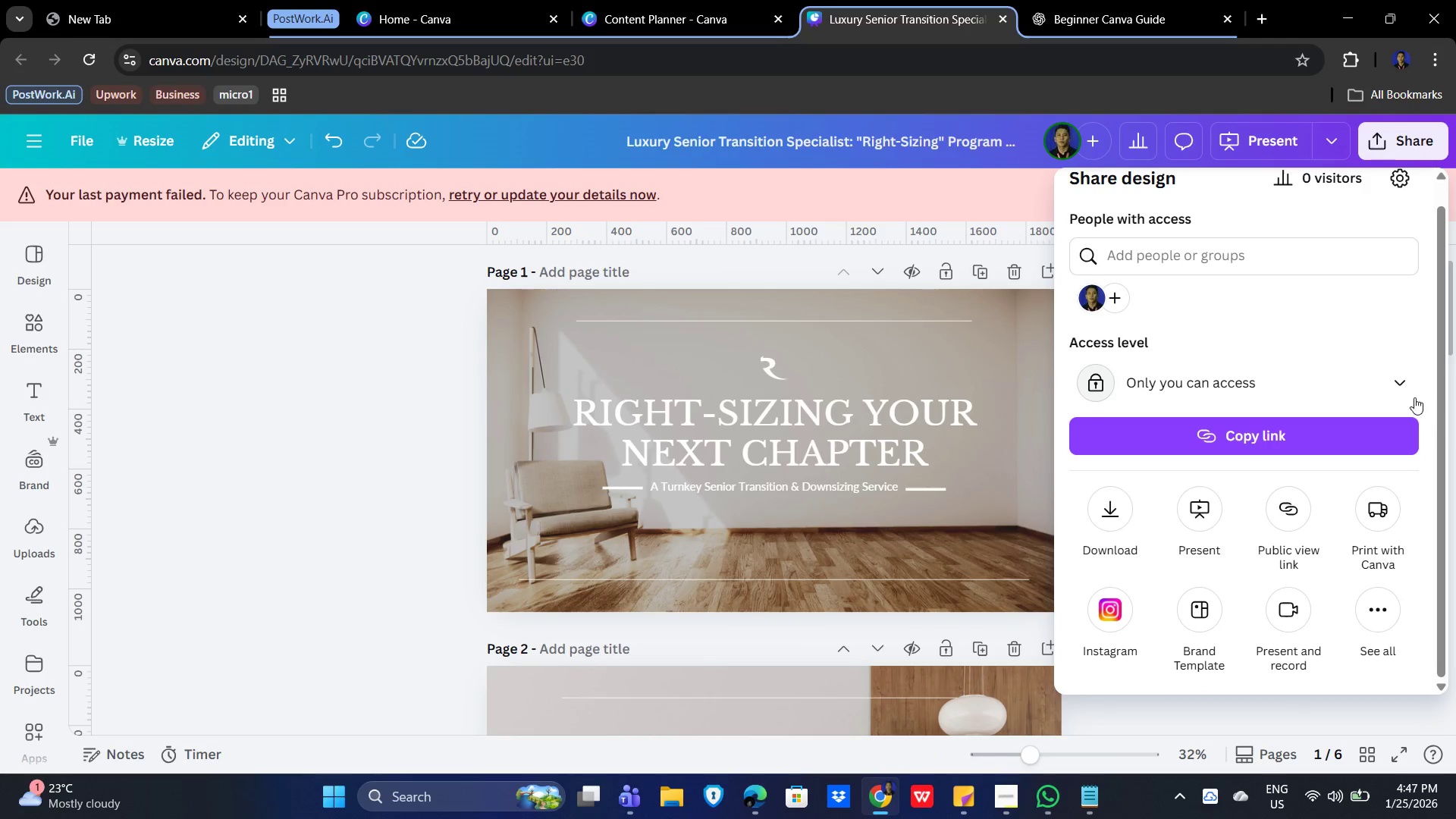 
left_click([1395, 382])
 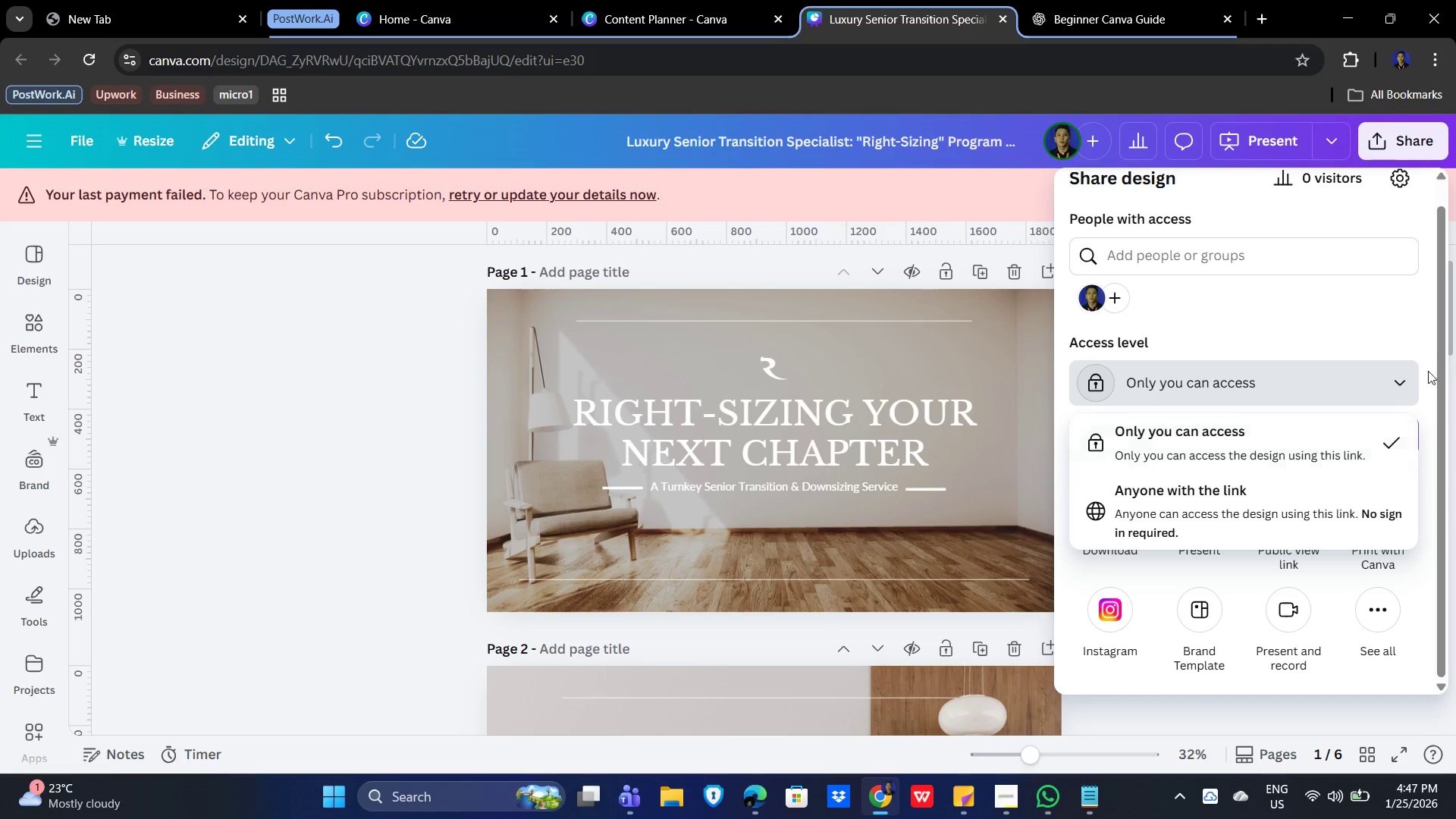 
left_click_drag(start_coordinate=[1395, 369], to_coordinate=[1398, 373])
 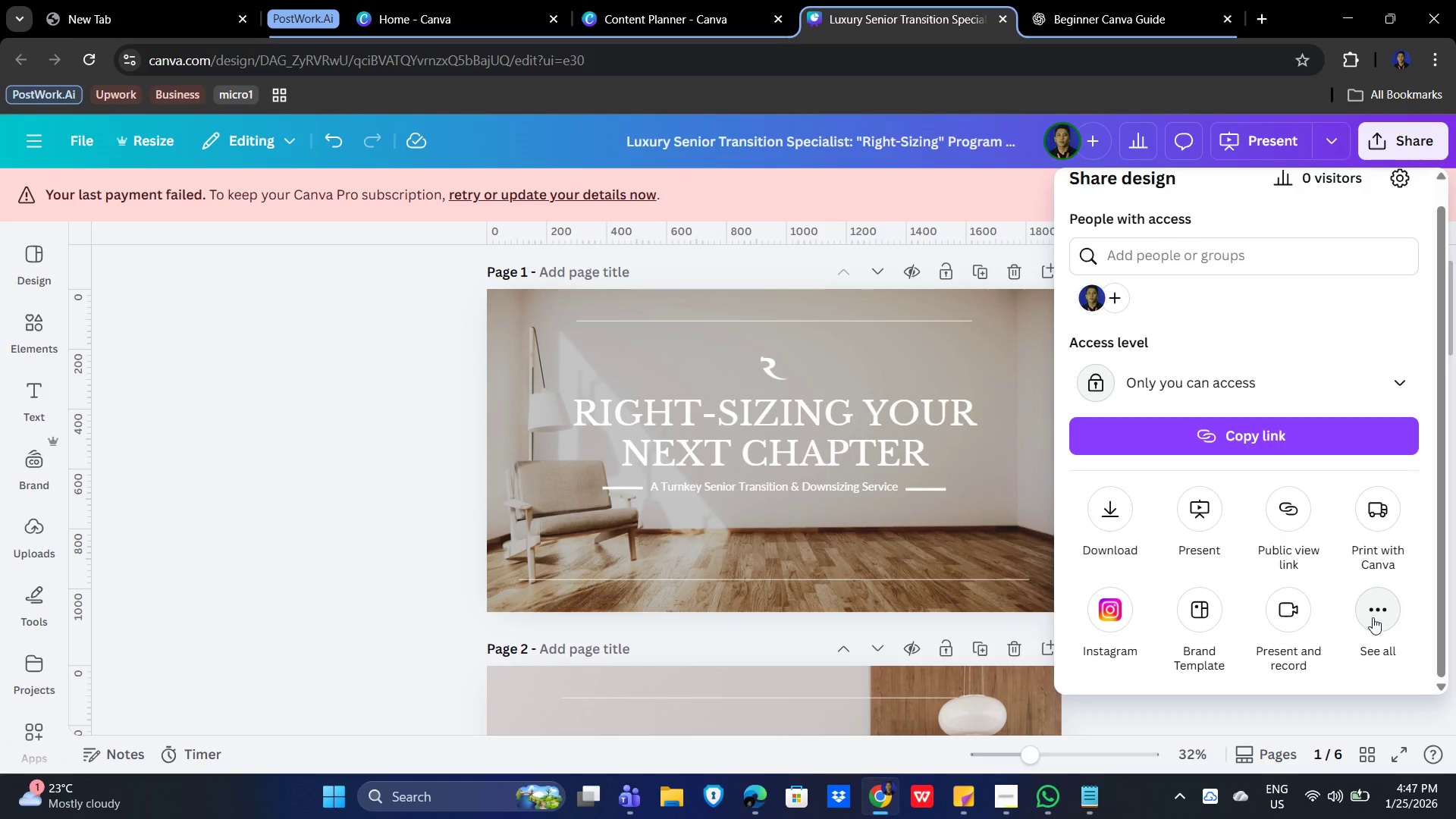 
left_click([1373, 614])
 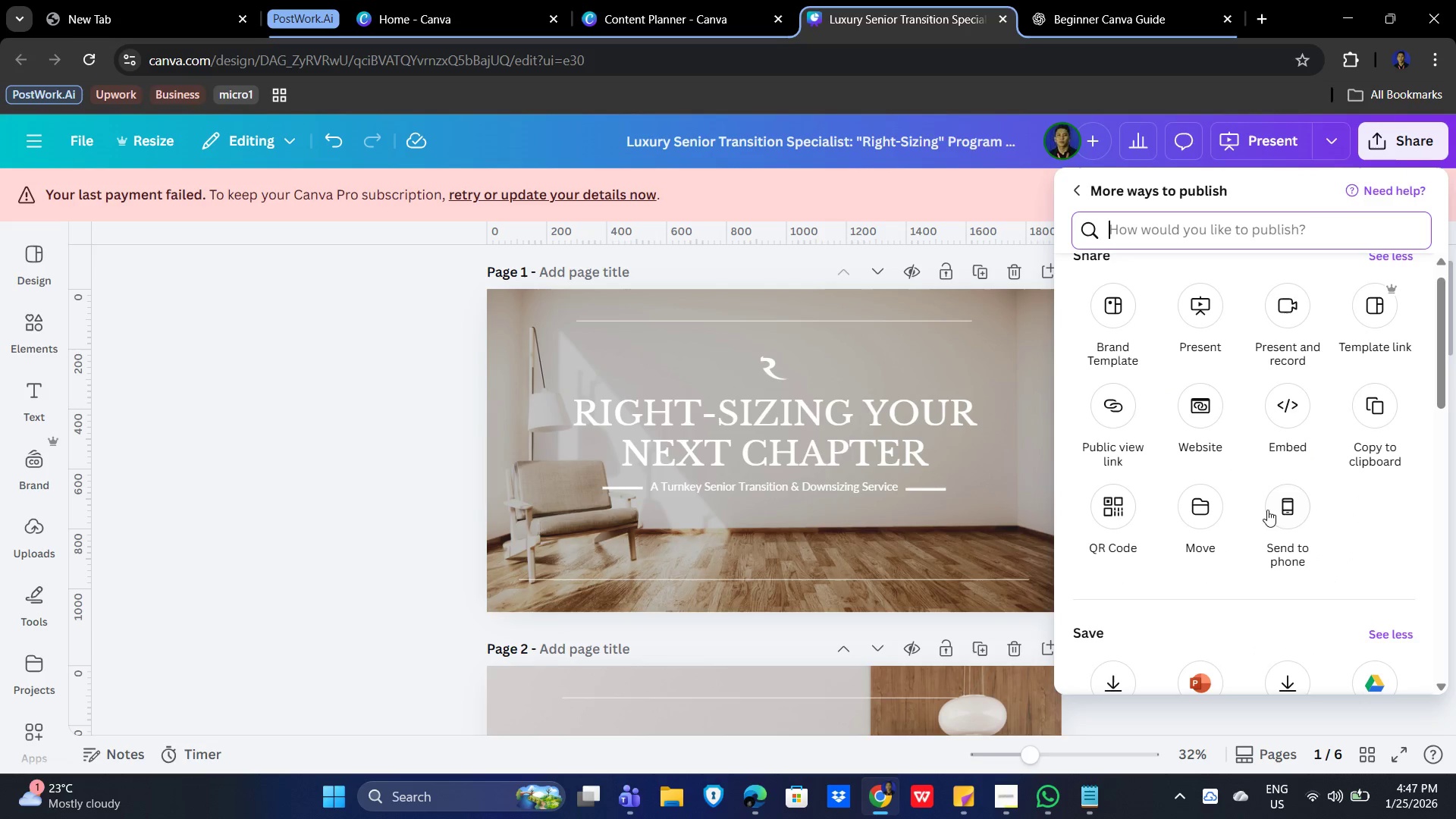 
left_click([1376, 315])
 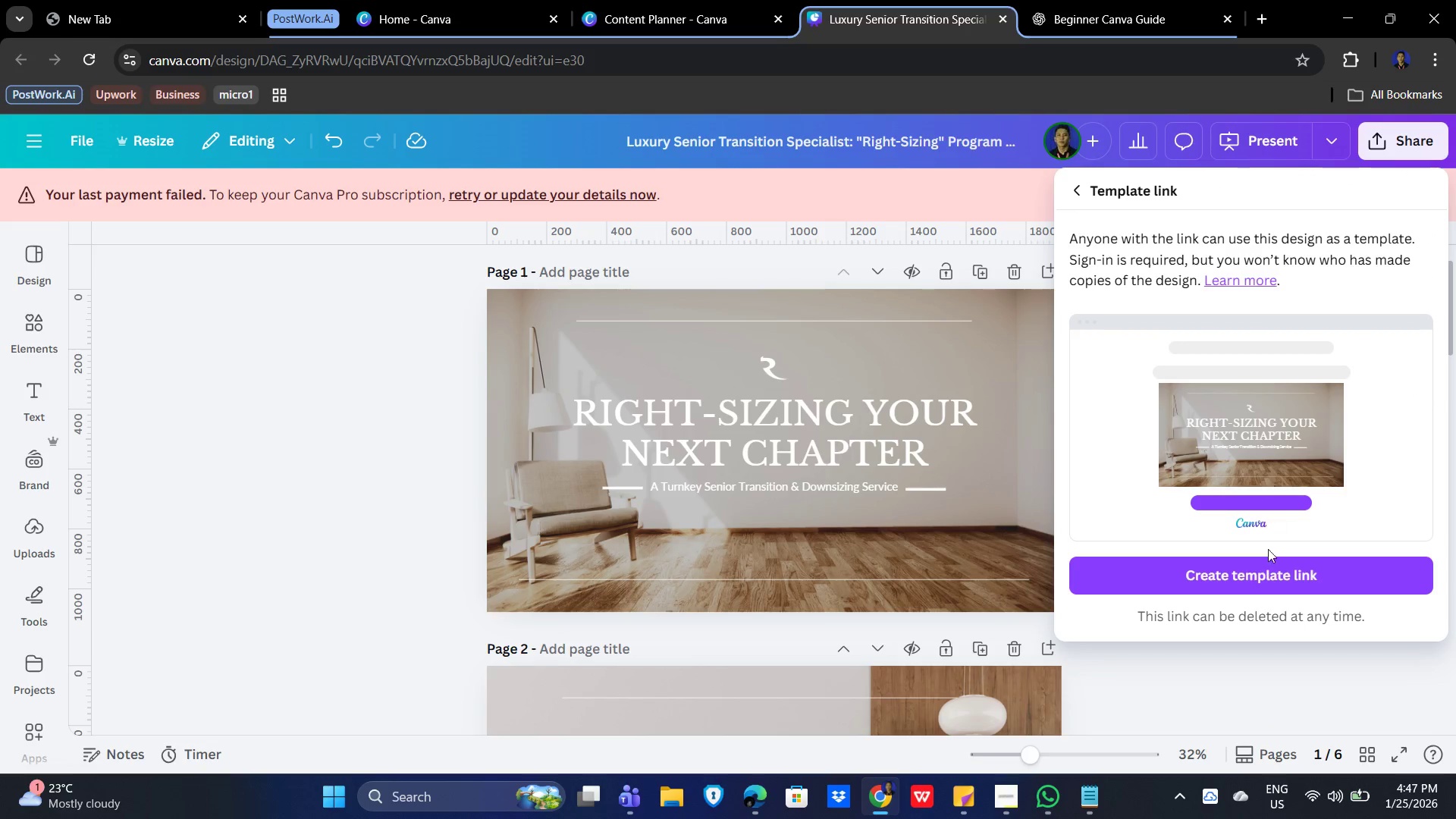 
left_click([1261, 573])
 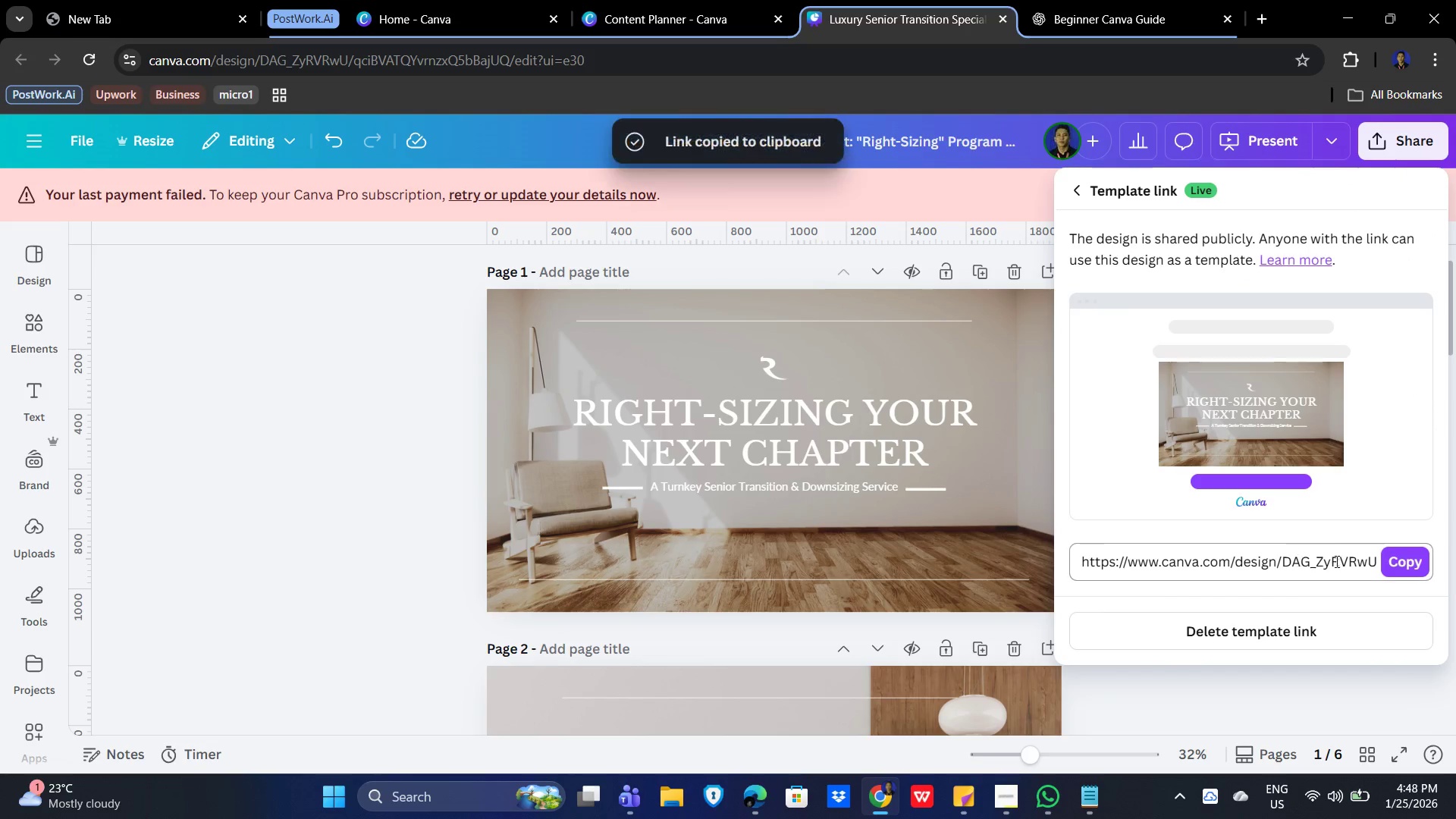 
left_click([1405, 557])
 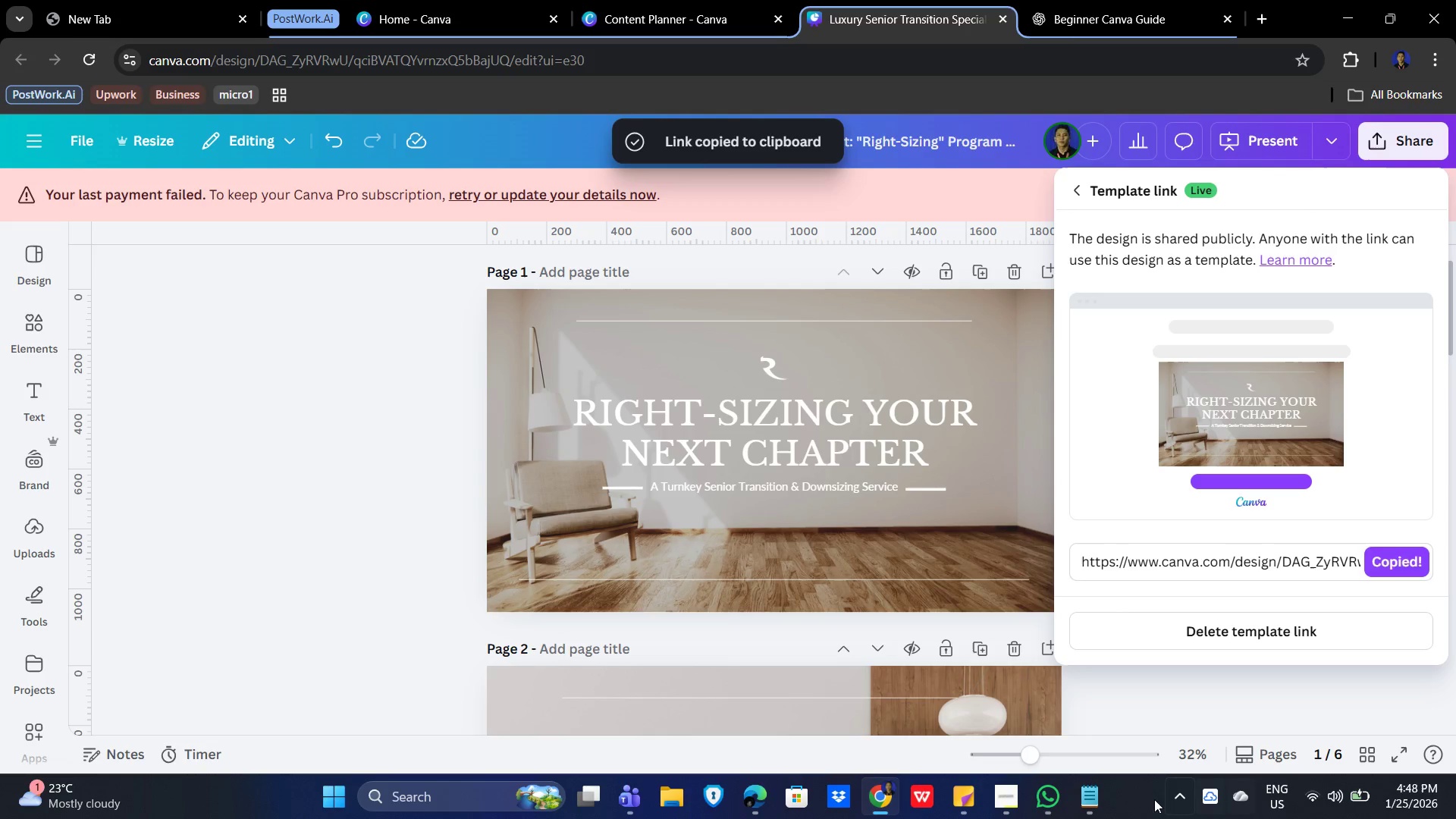 
left_click([1093, 796])
 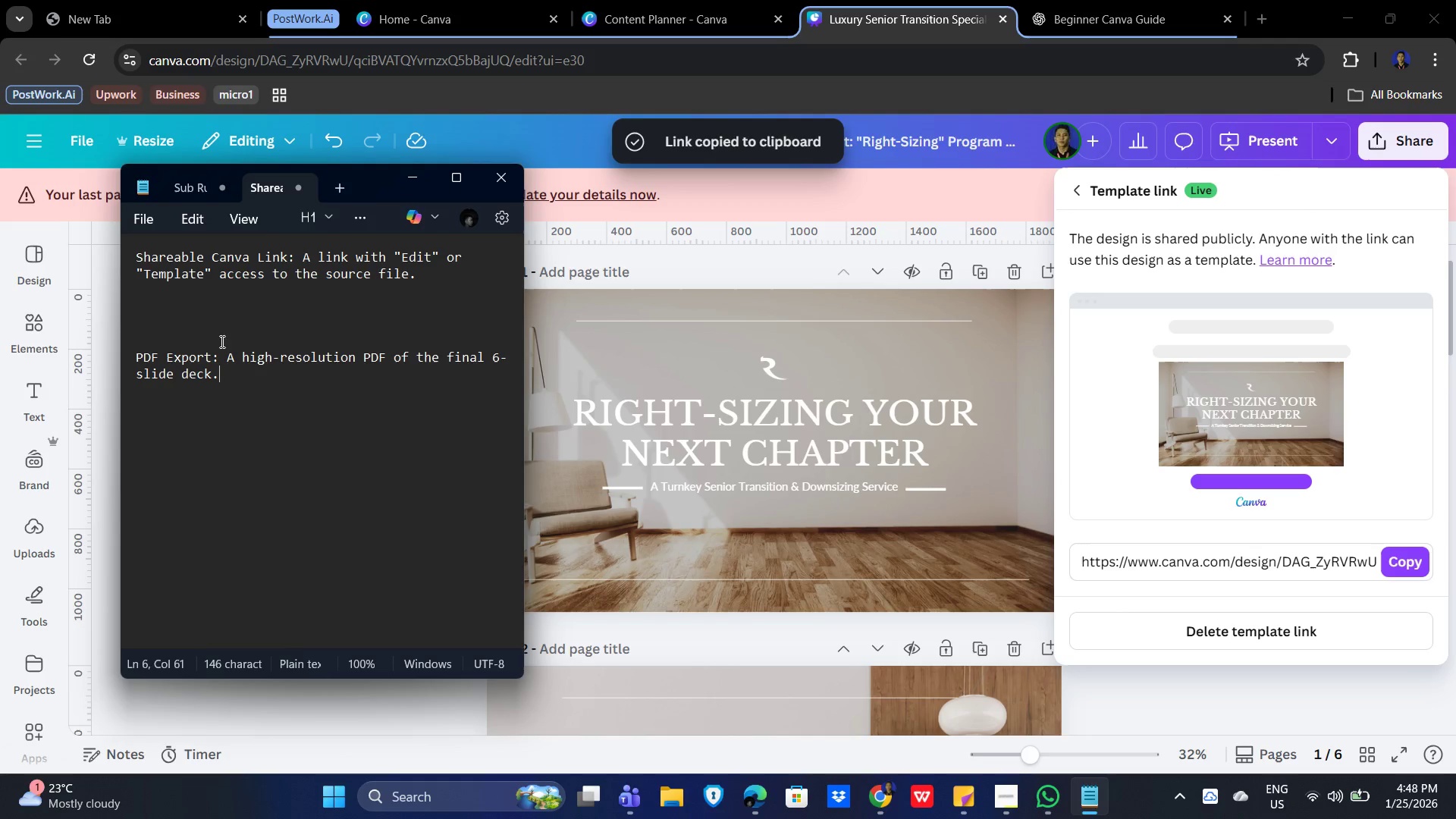 
left_click([184, 323])
 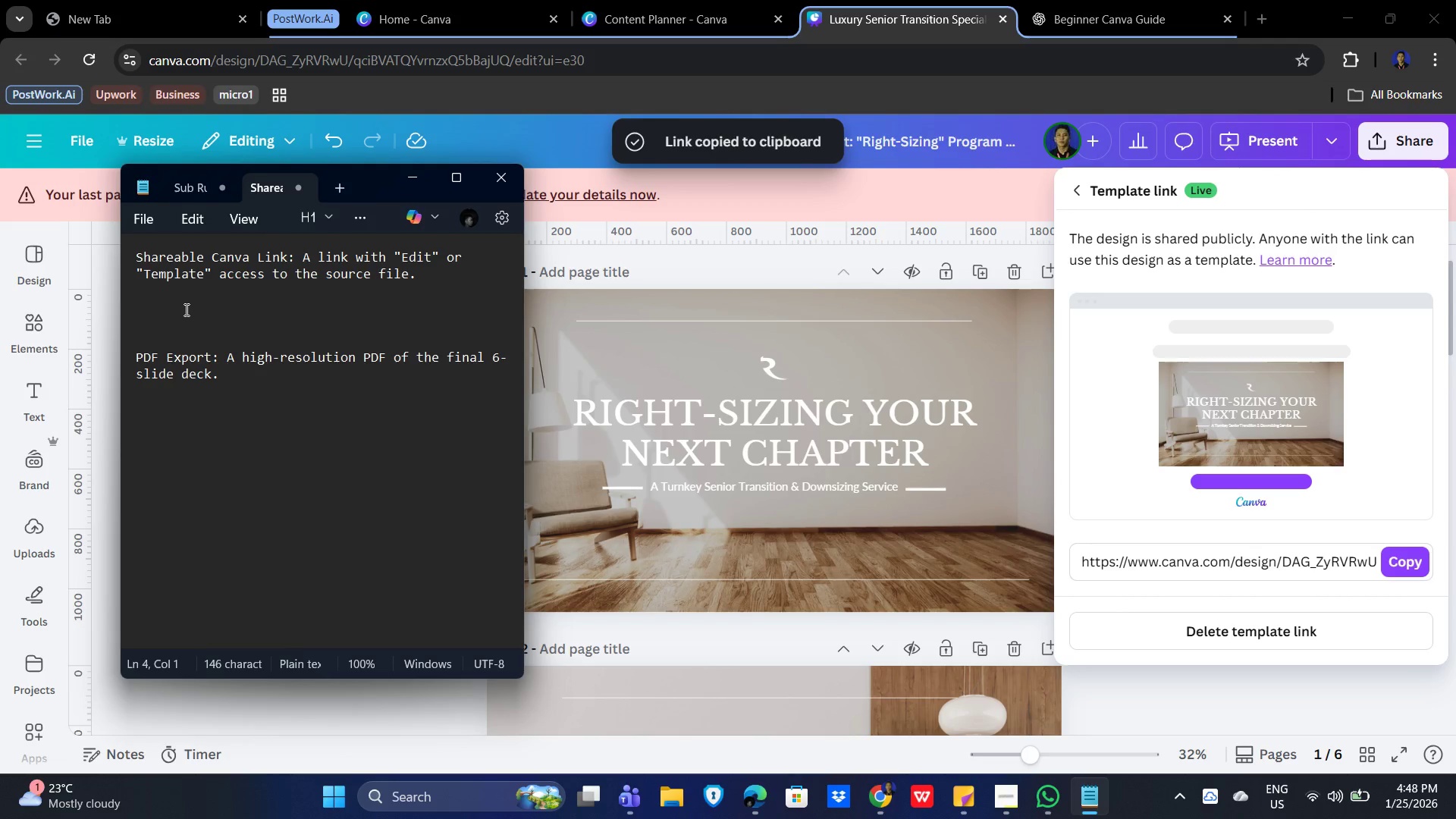 
left_click([185, 309])
 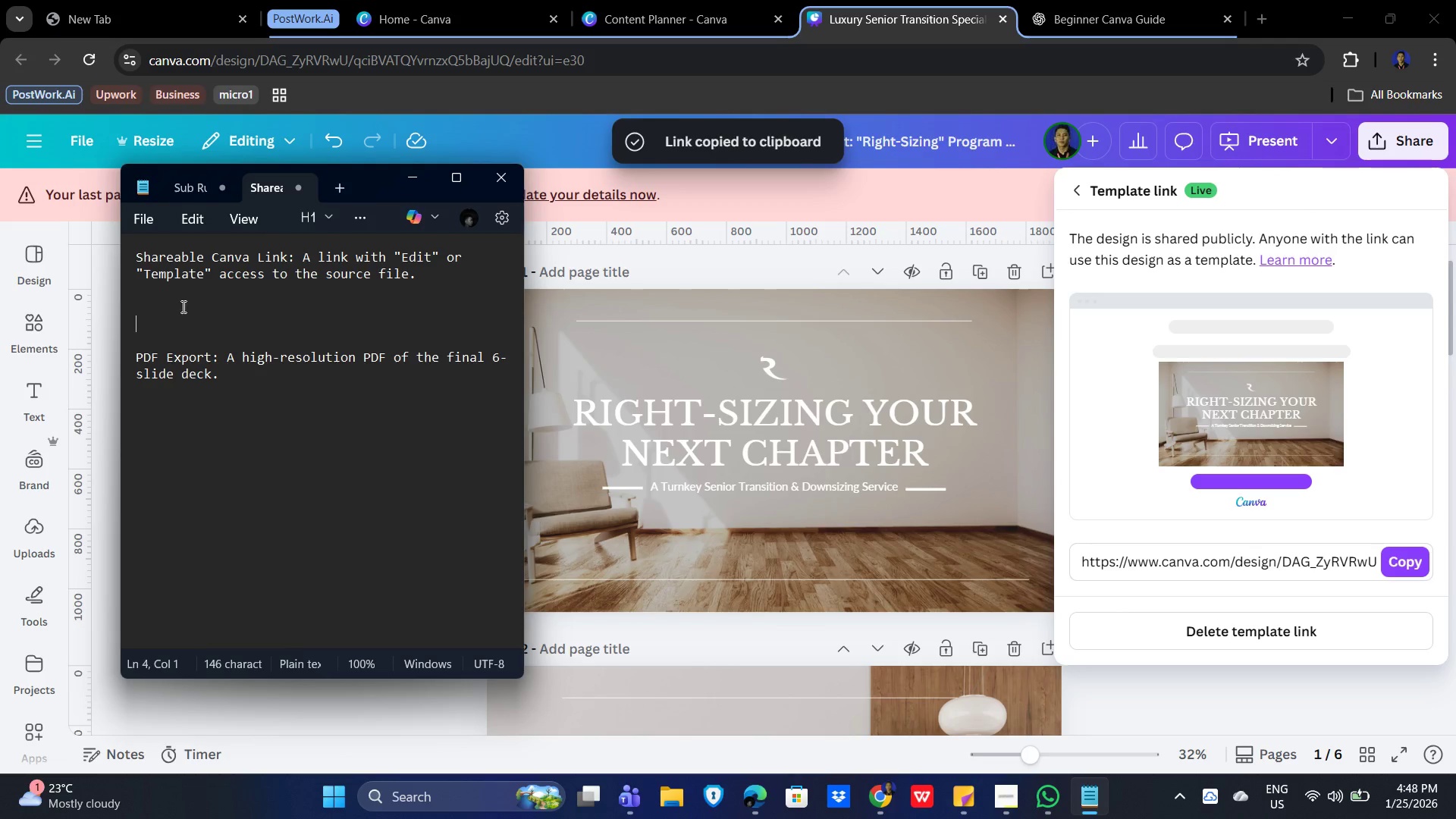 
left_click([146, 304])
 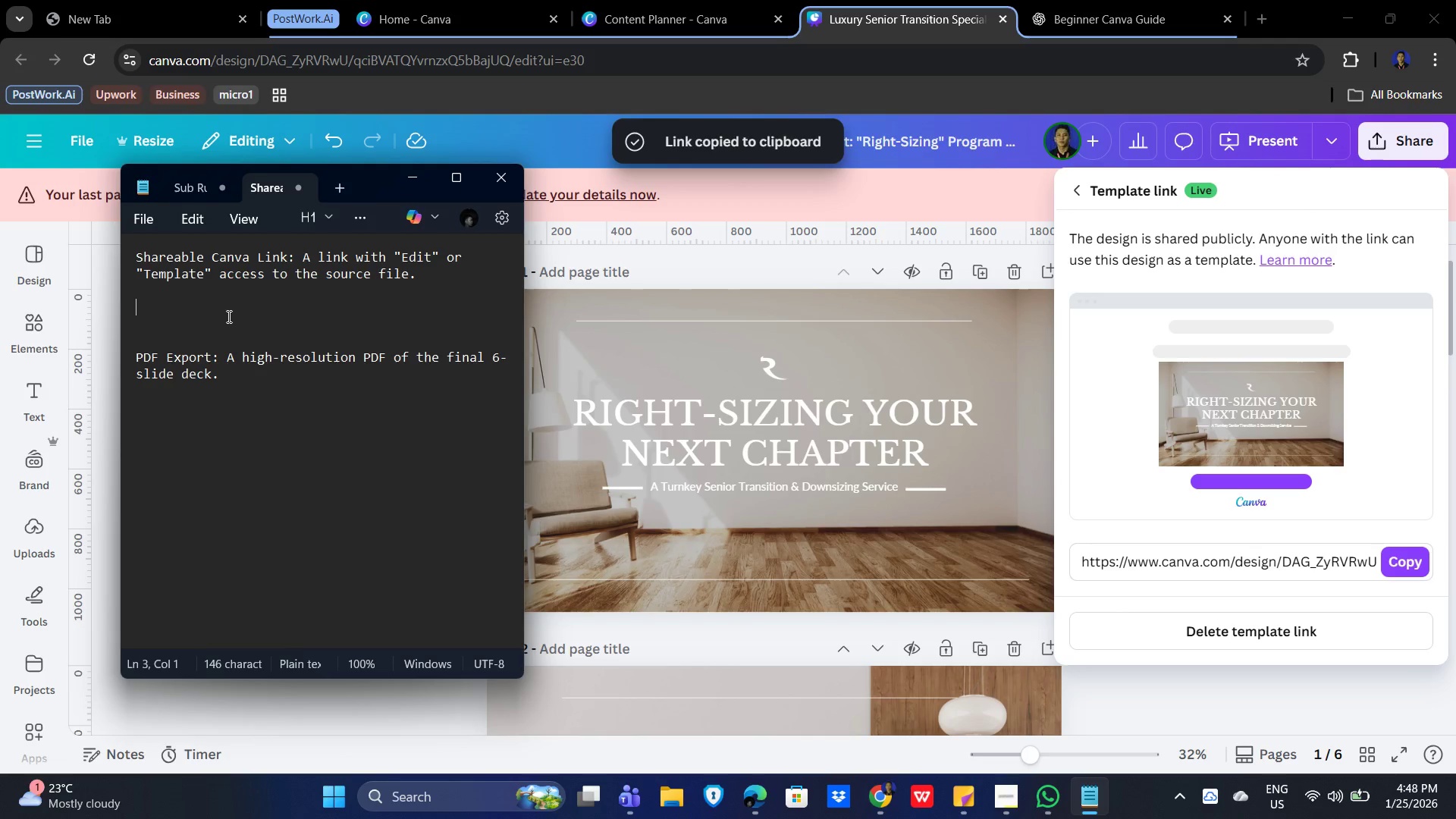 
key(Control+V)
 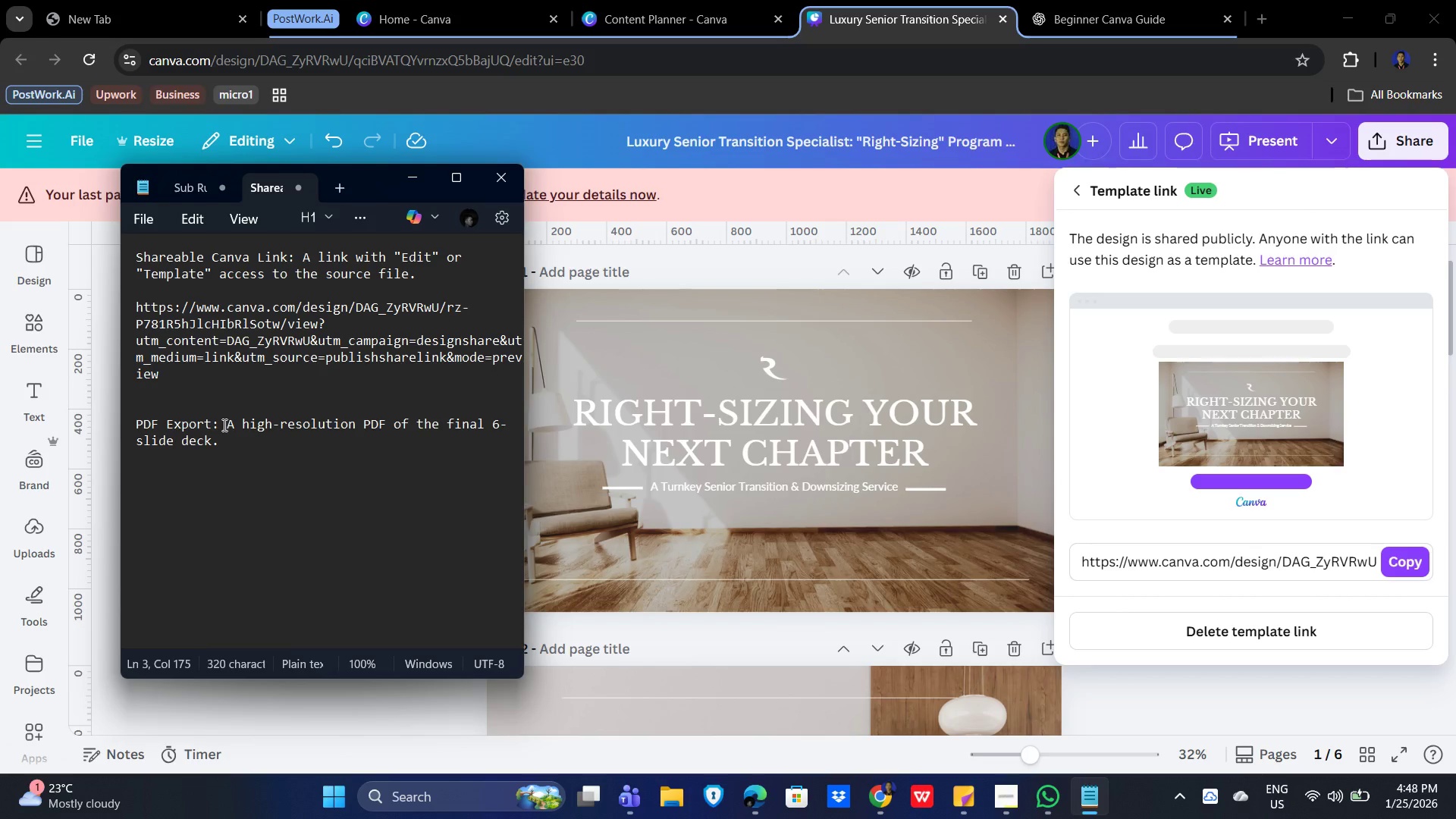 
left_click([306, 479])
 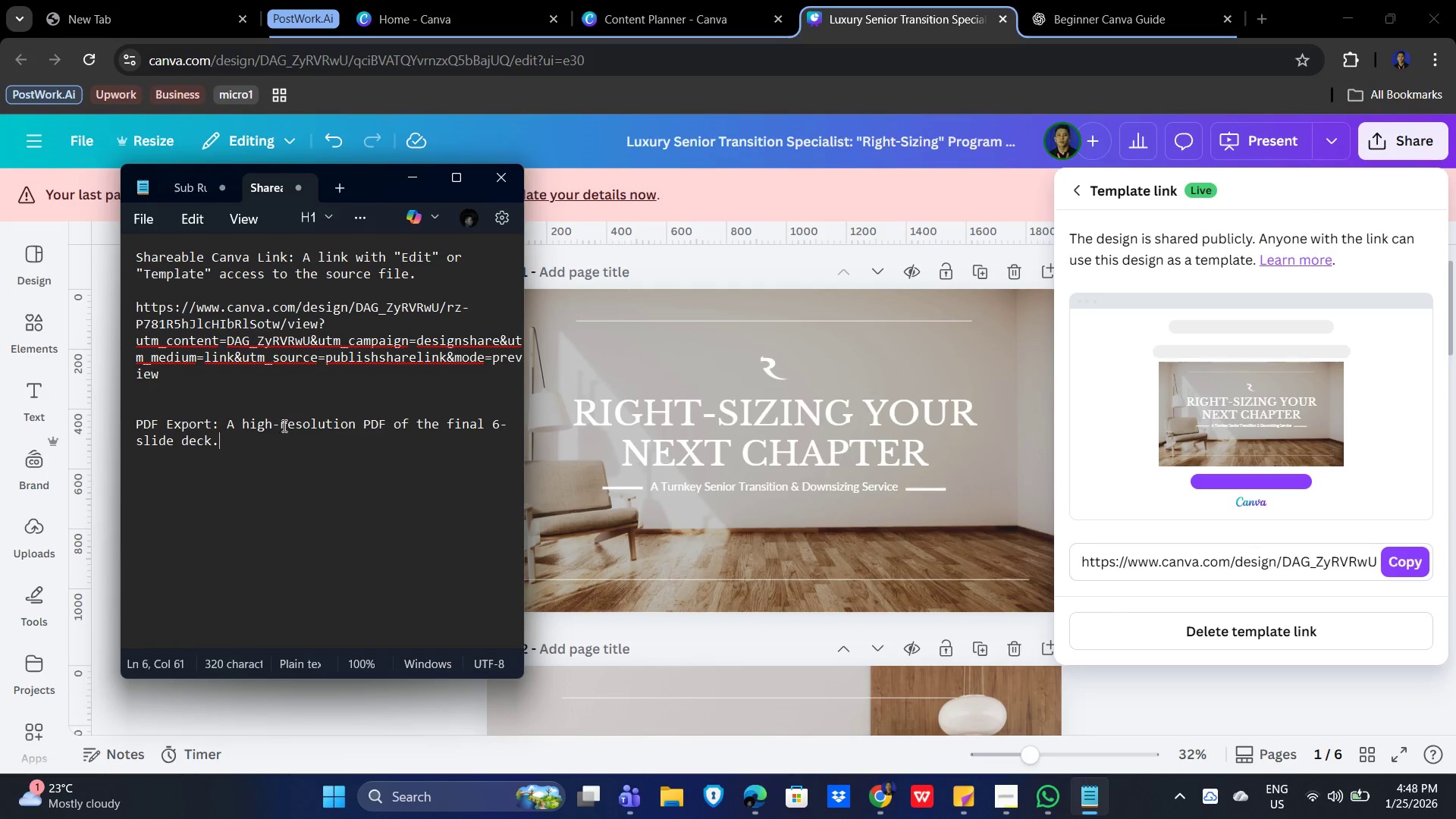 
left_click([246, 468])
 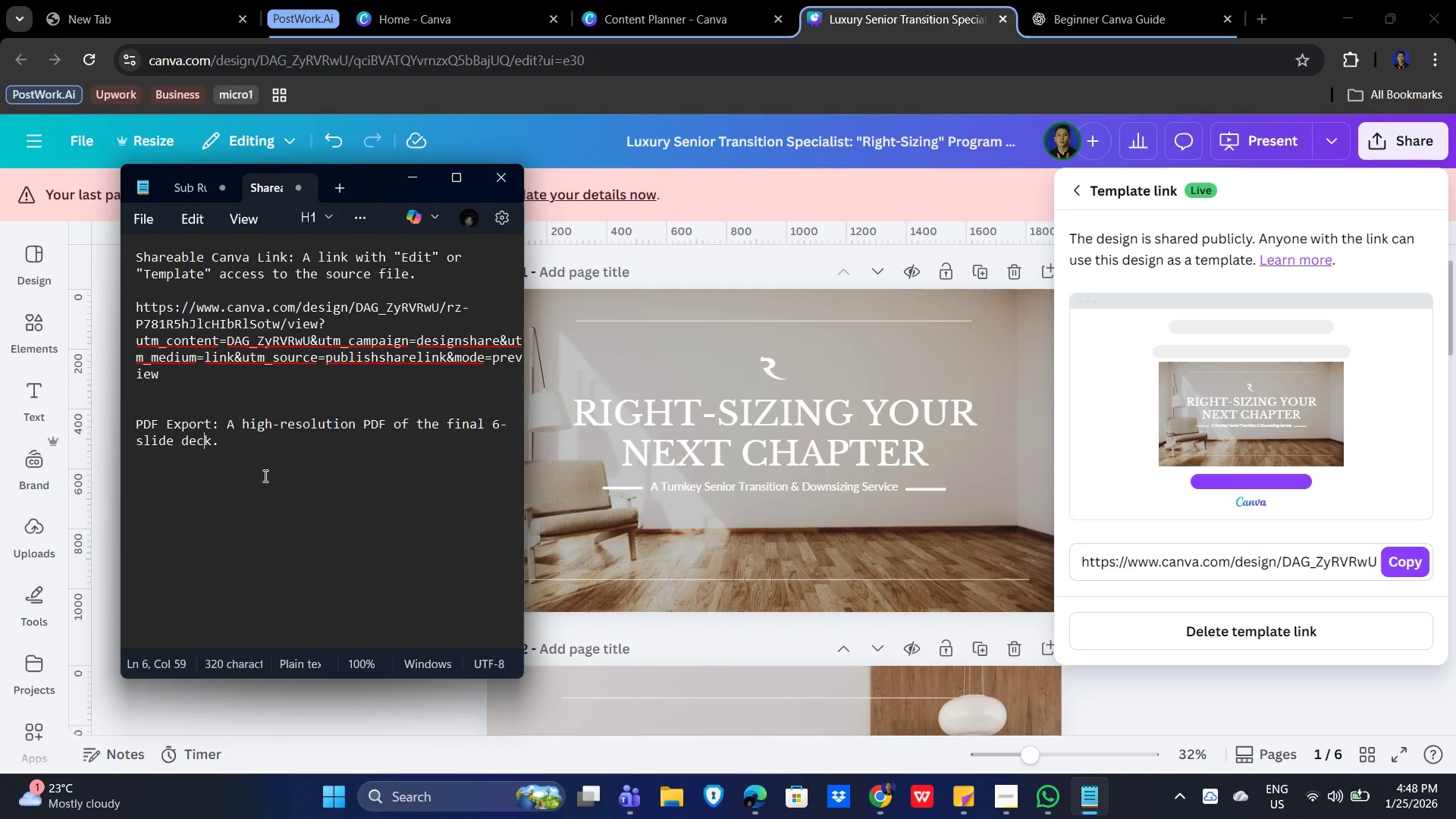 
left_click([269, 447])
 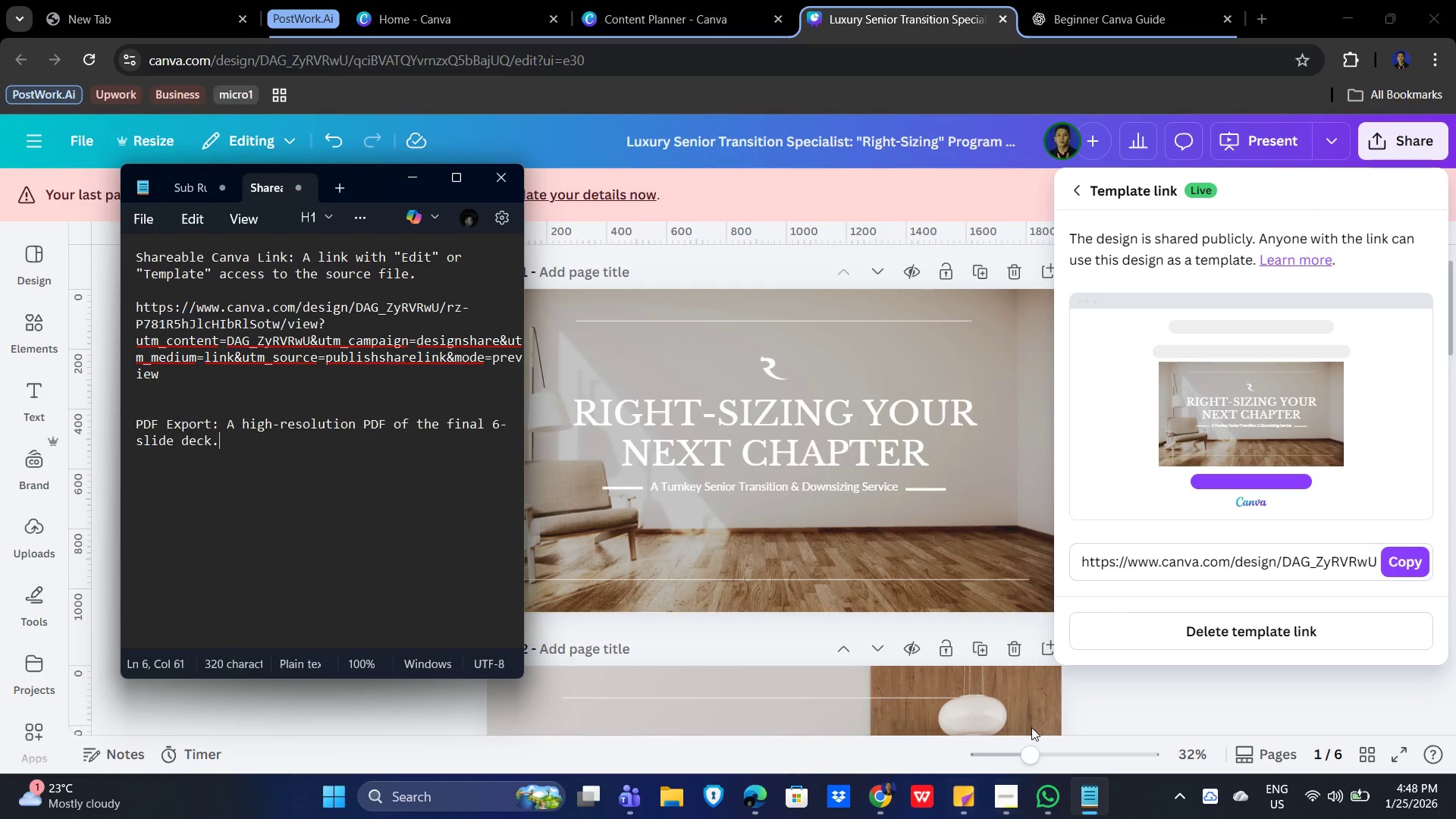 
left_click([1010, 805])